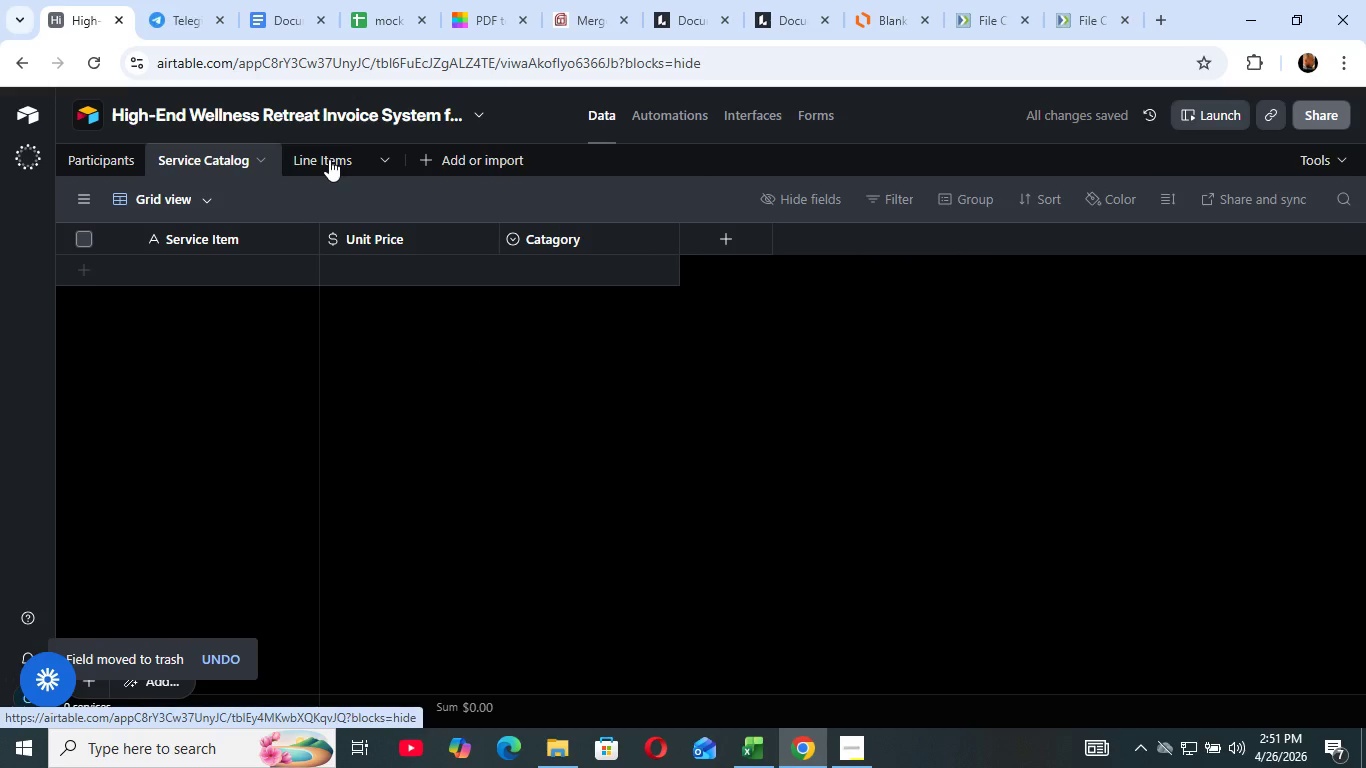 
left_click([329, 159])
 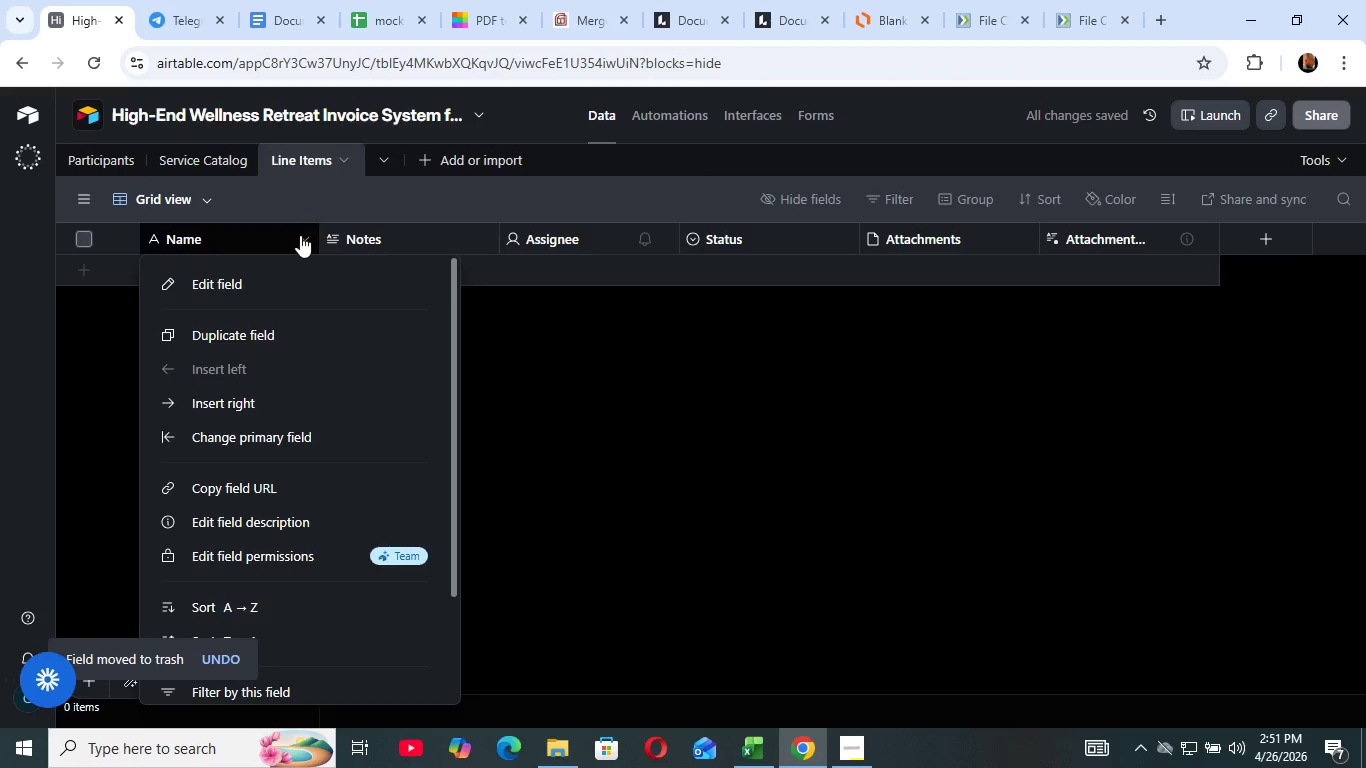 
left_click([300, 235])
 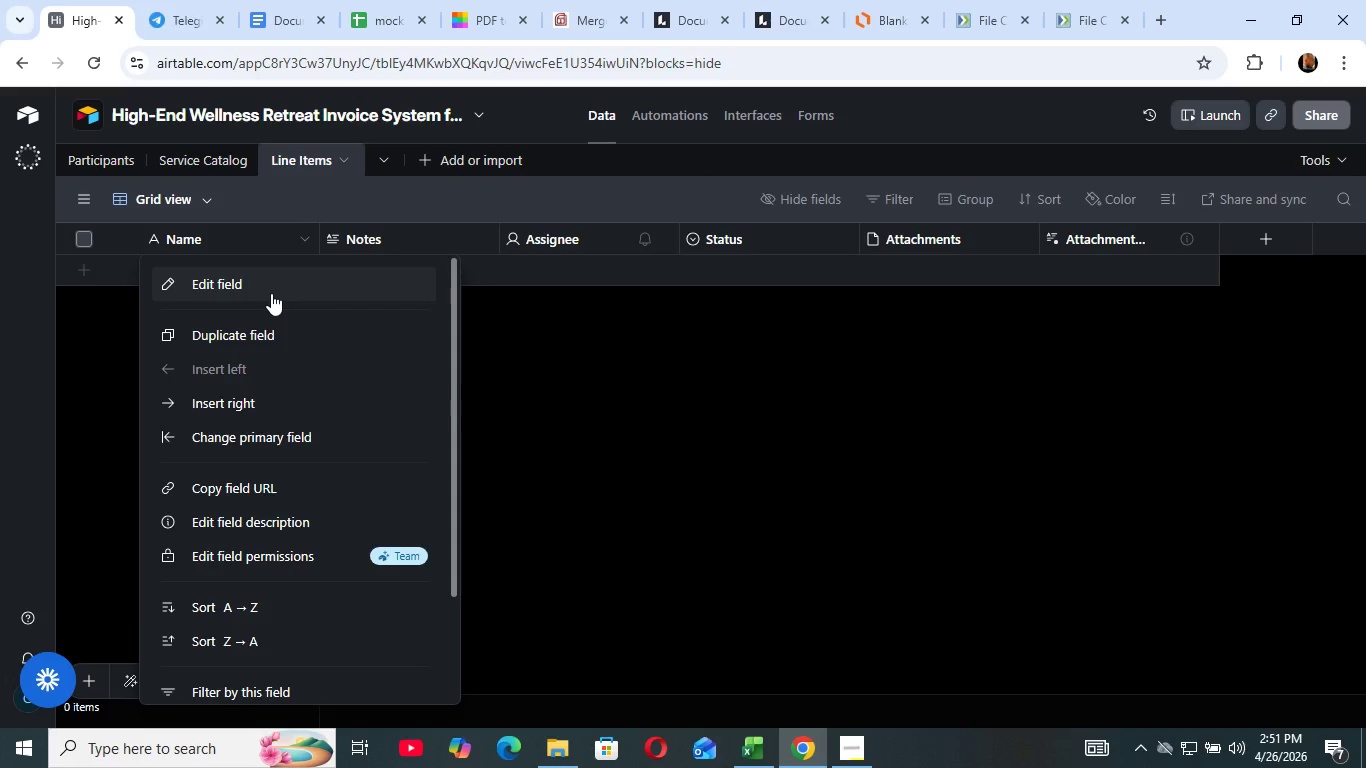 
wait(6.45)
 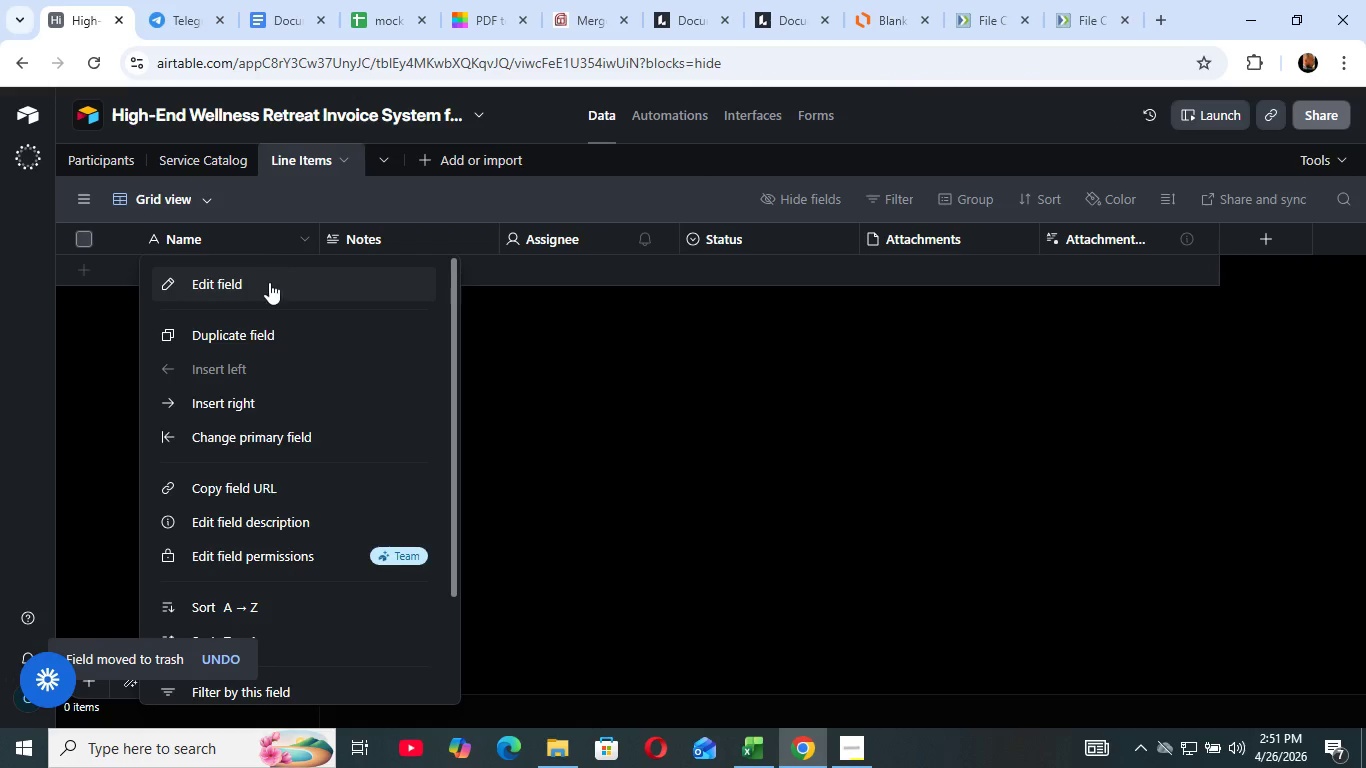 
left_click([267, 281])
 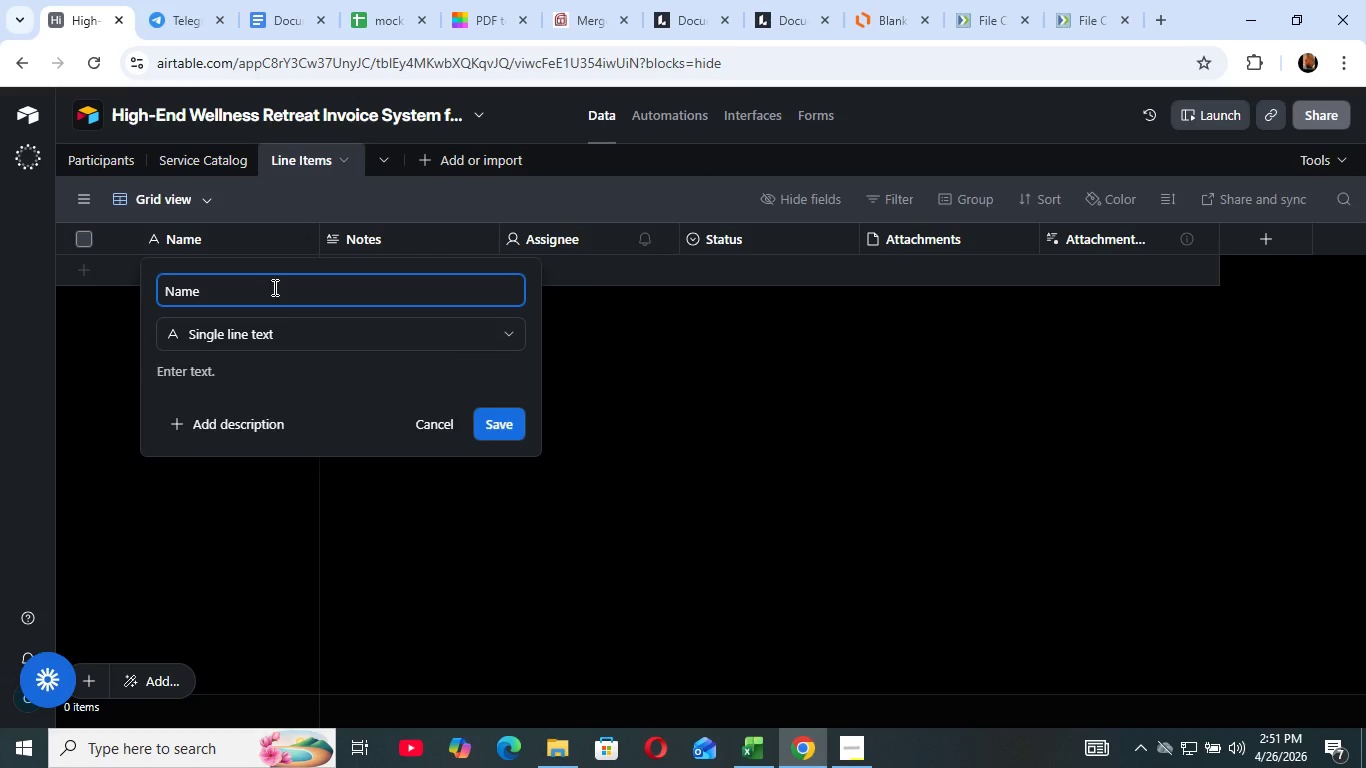 
left_click([273, 287])
 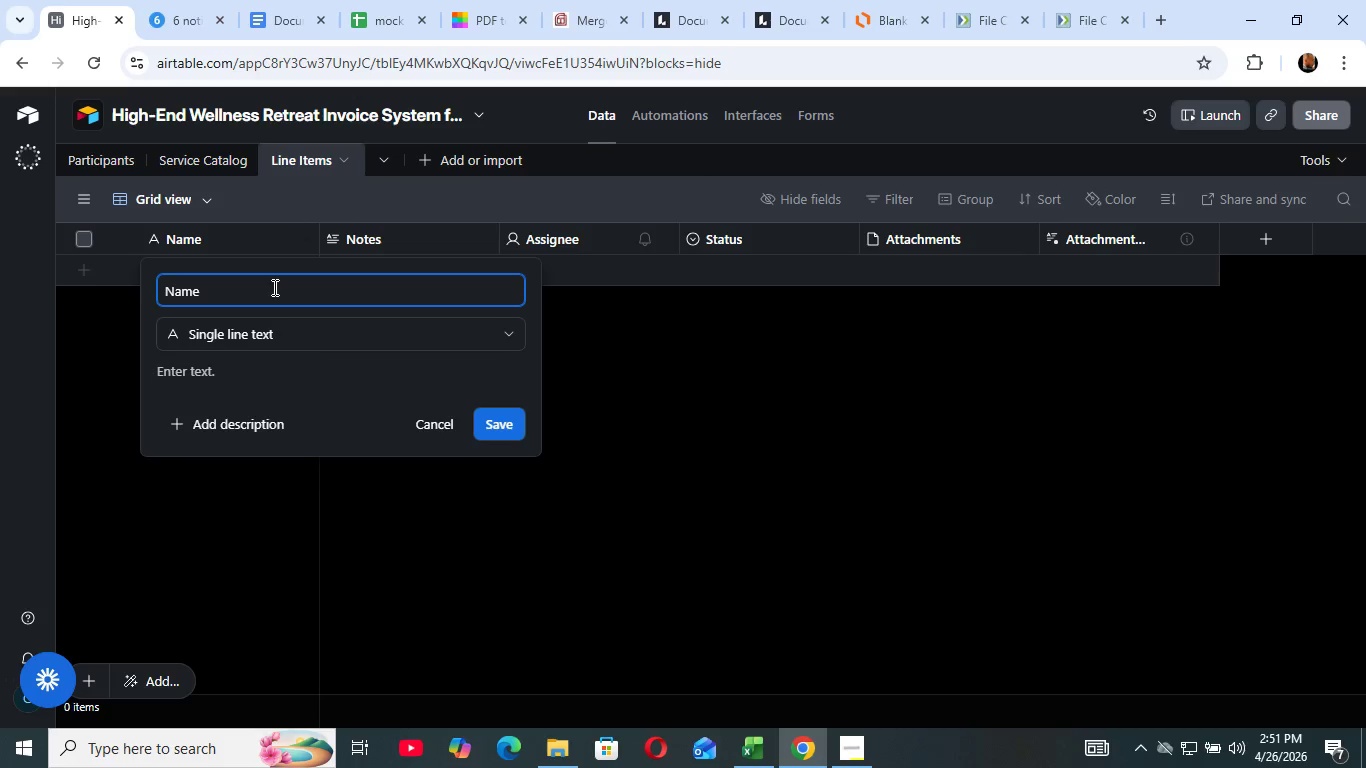 
wait(6.58)
 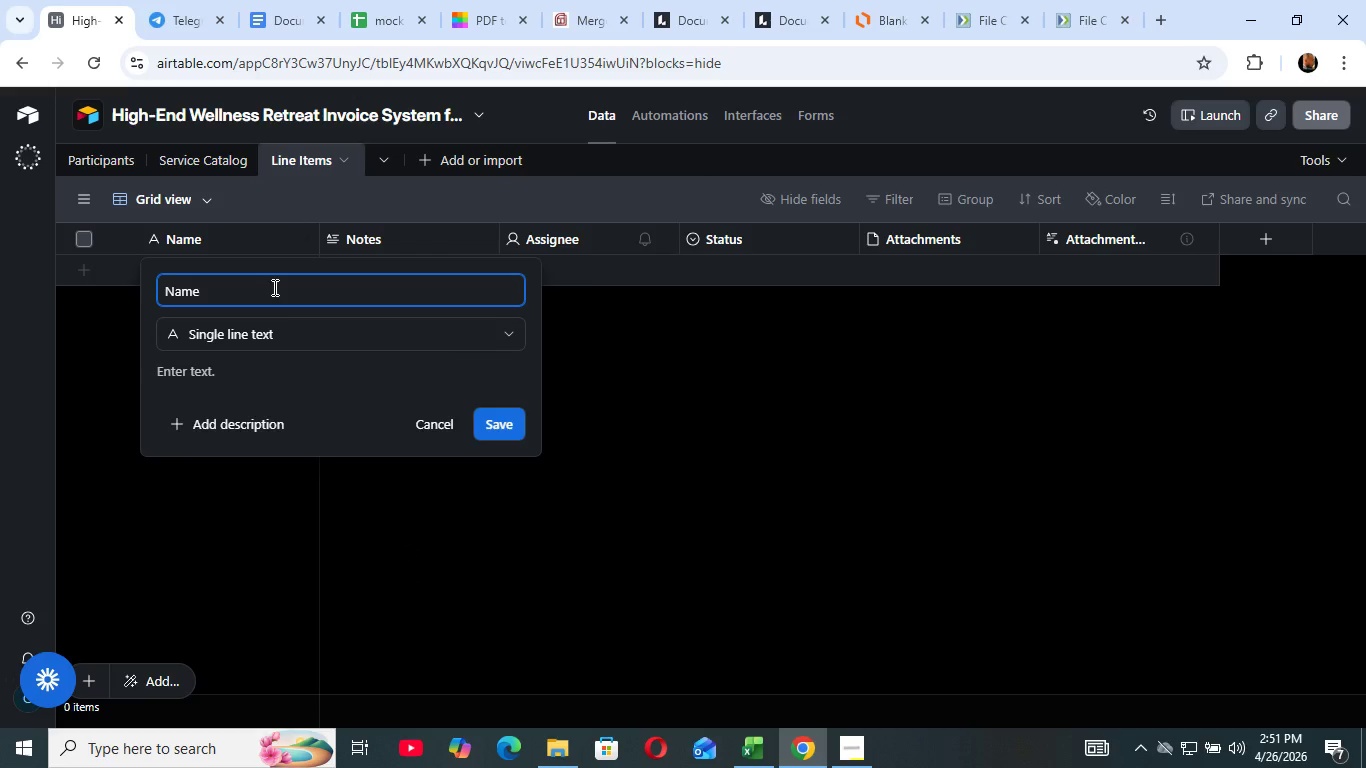 
key(Backspace)
key(Backspace)
key(Backspace)
key(Backspace)
key(Backspace)
type(LINe Item ID)
 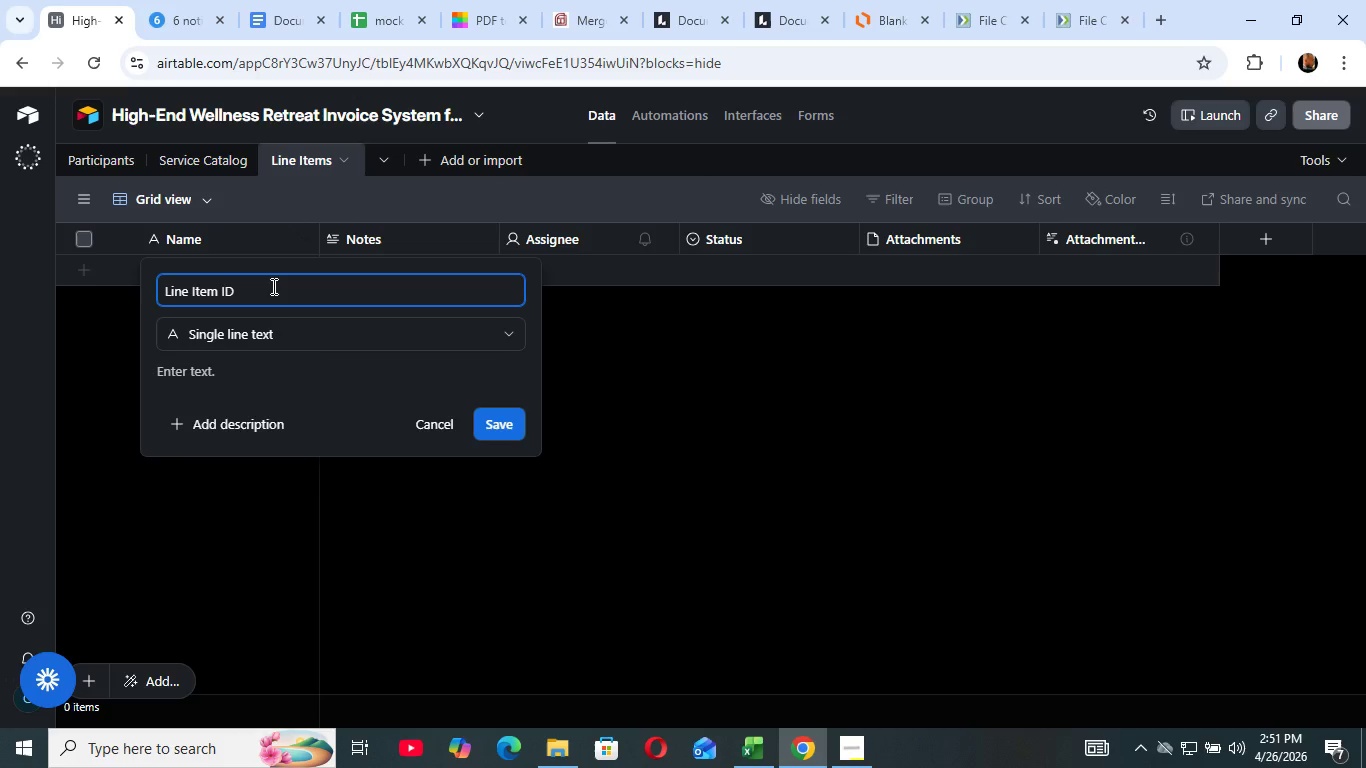 
left_click([512, 412])
 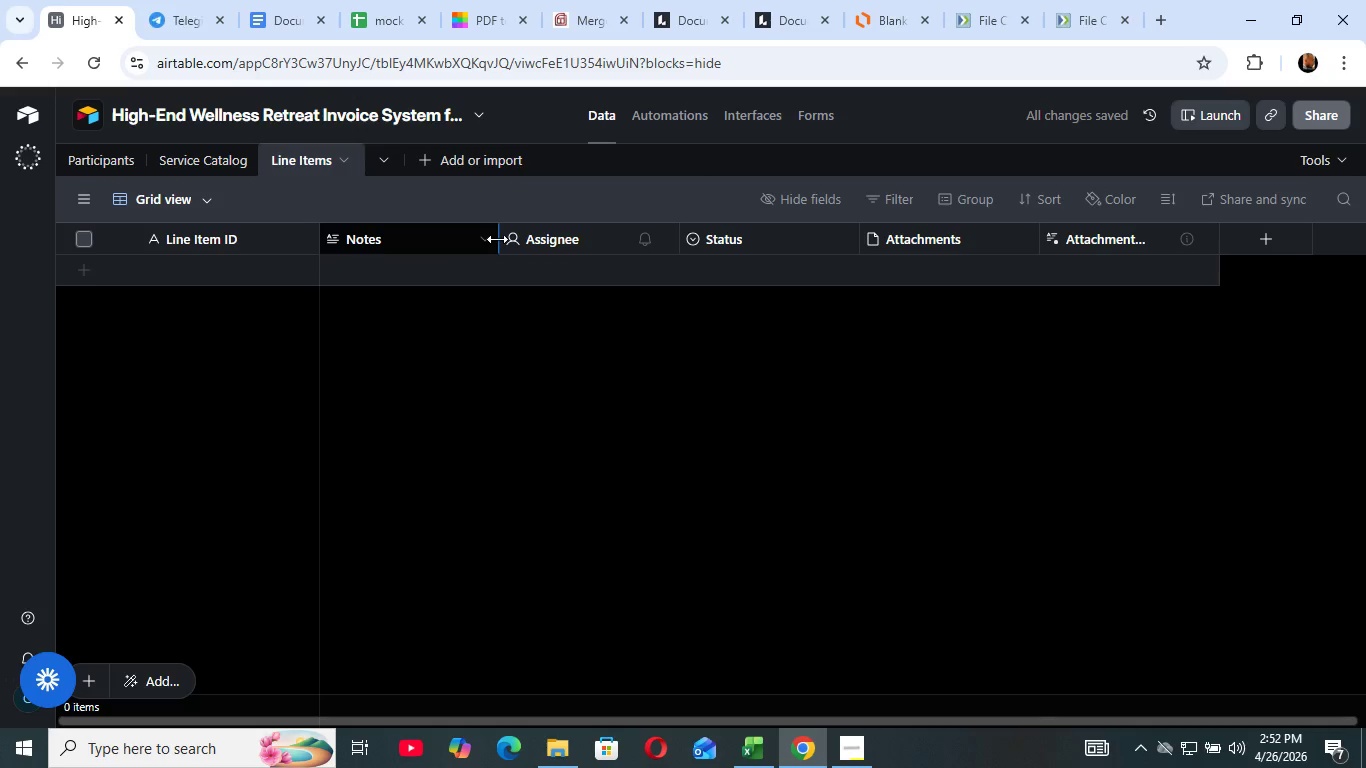 
left_click([497, 239])
 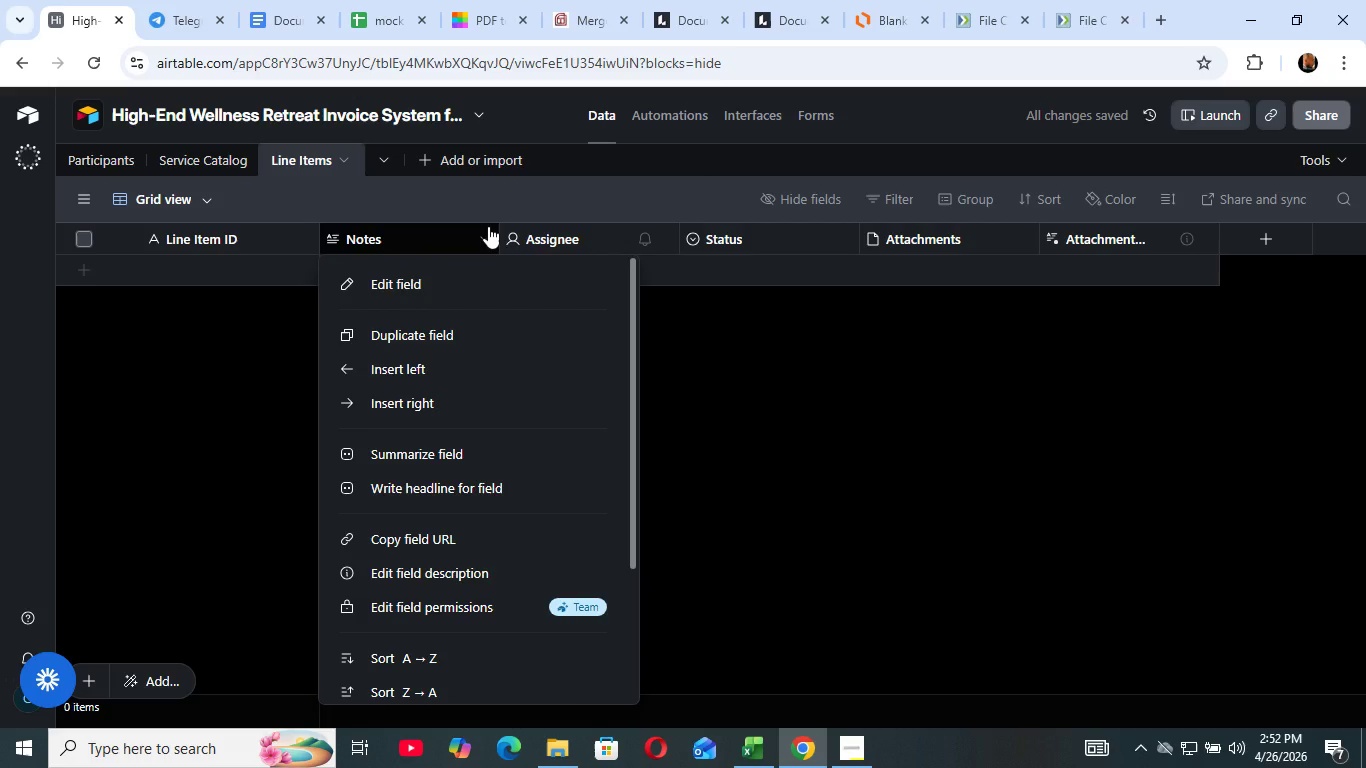 
left_click([488, 226])
 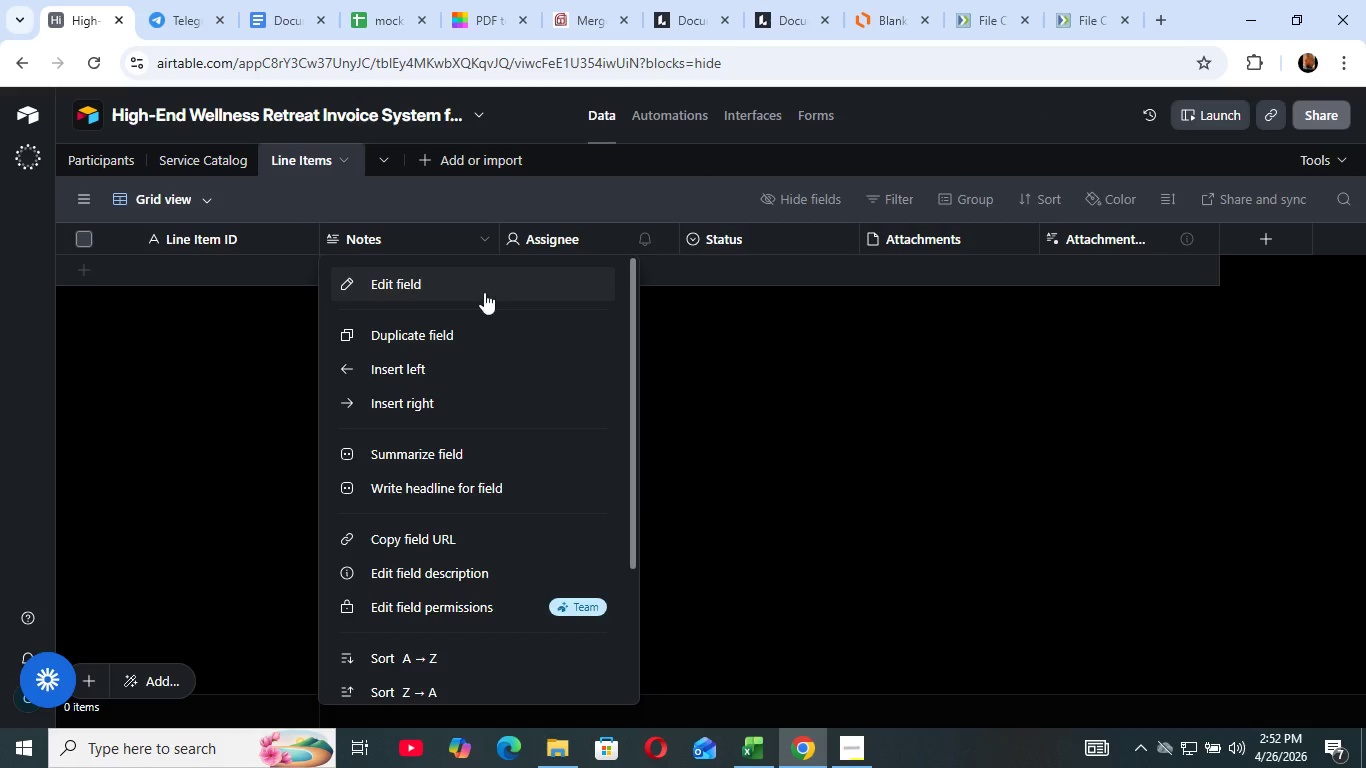 
left_click([484, 292])
 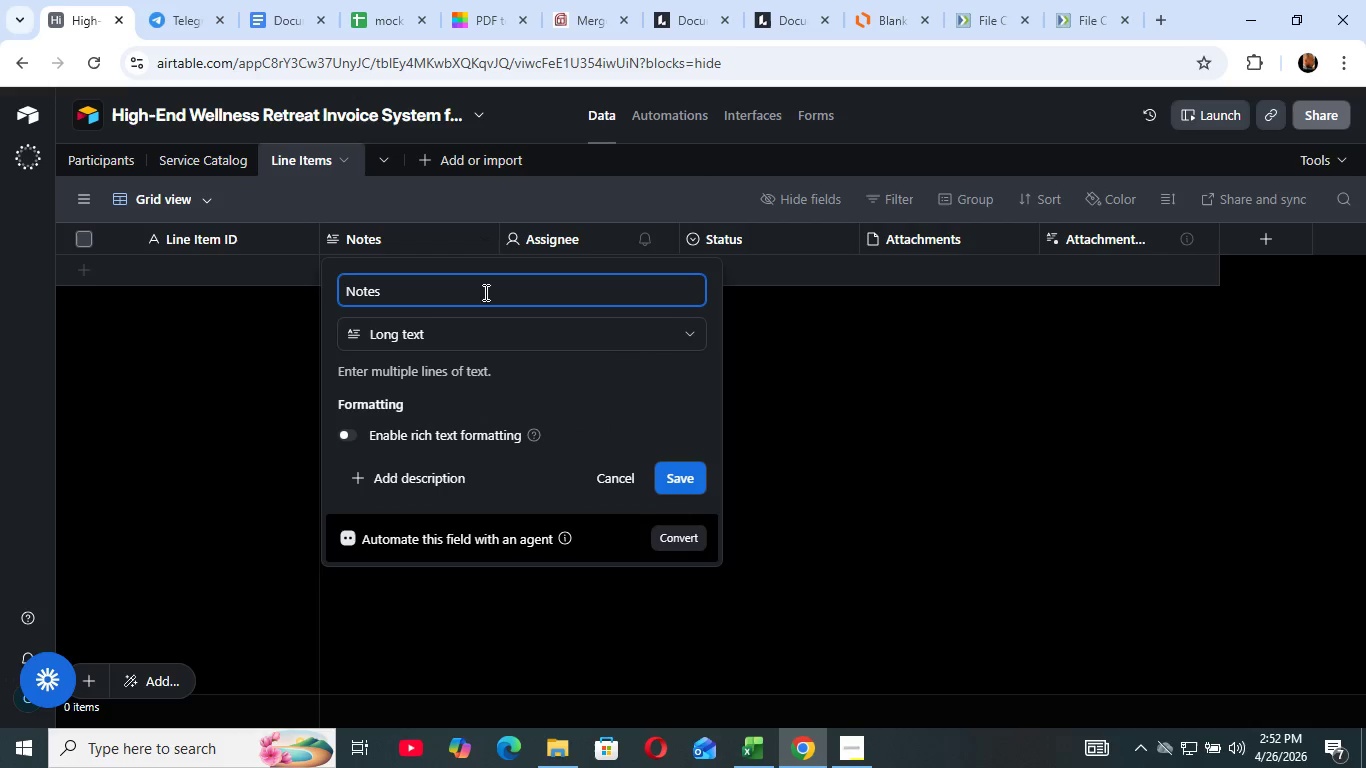 
left_click([484, 292])
 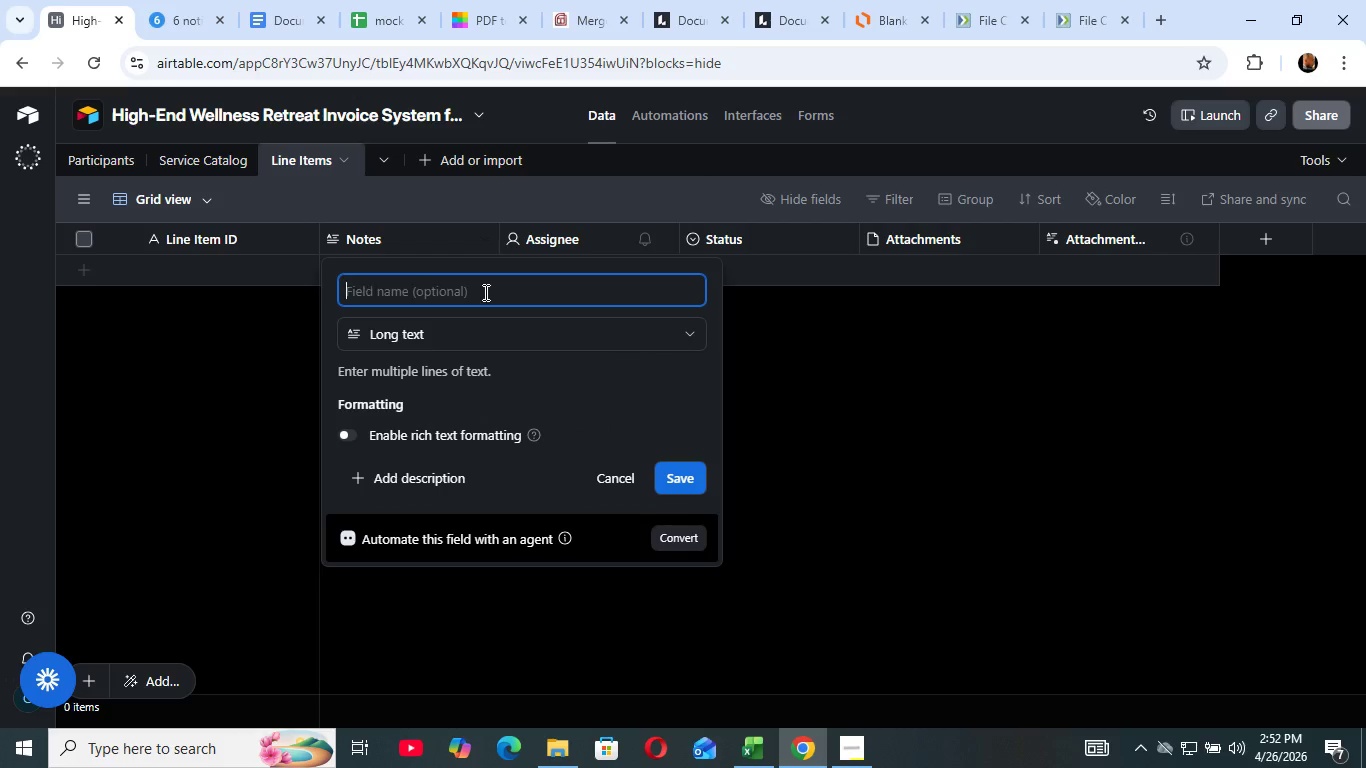 
hold_key(key=Backspace, duration=0.91)
 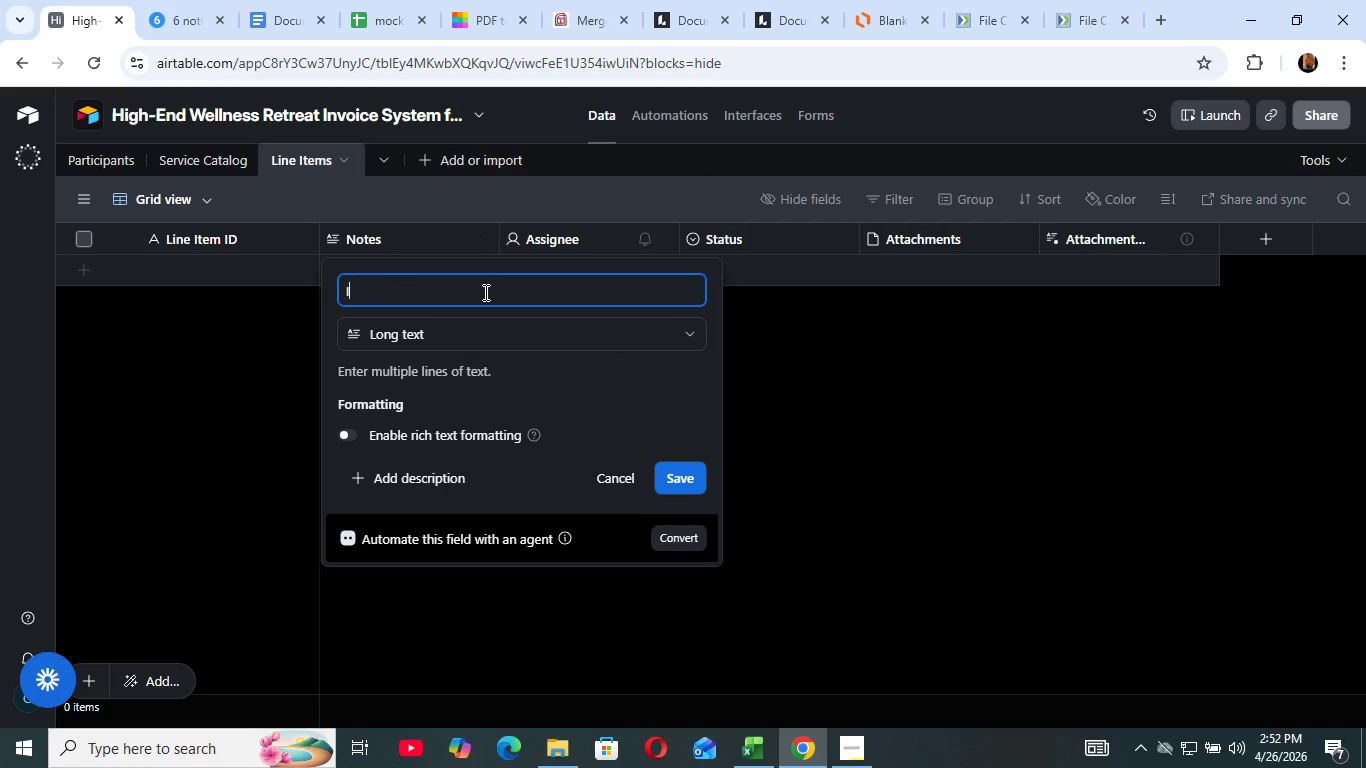 
type(invoice ID)
 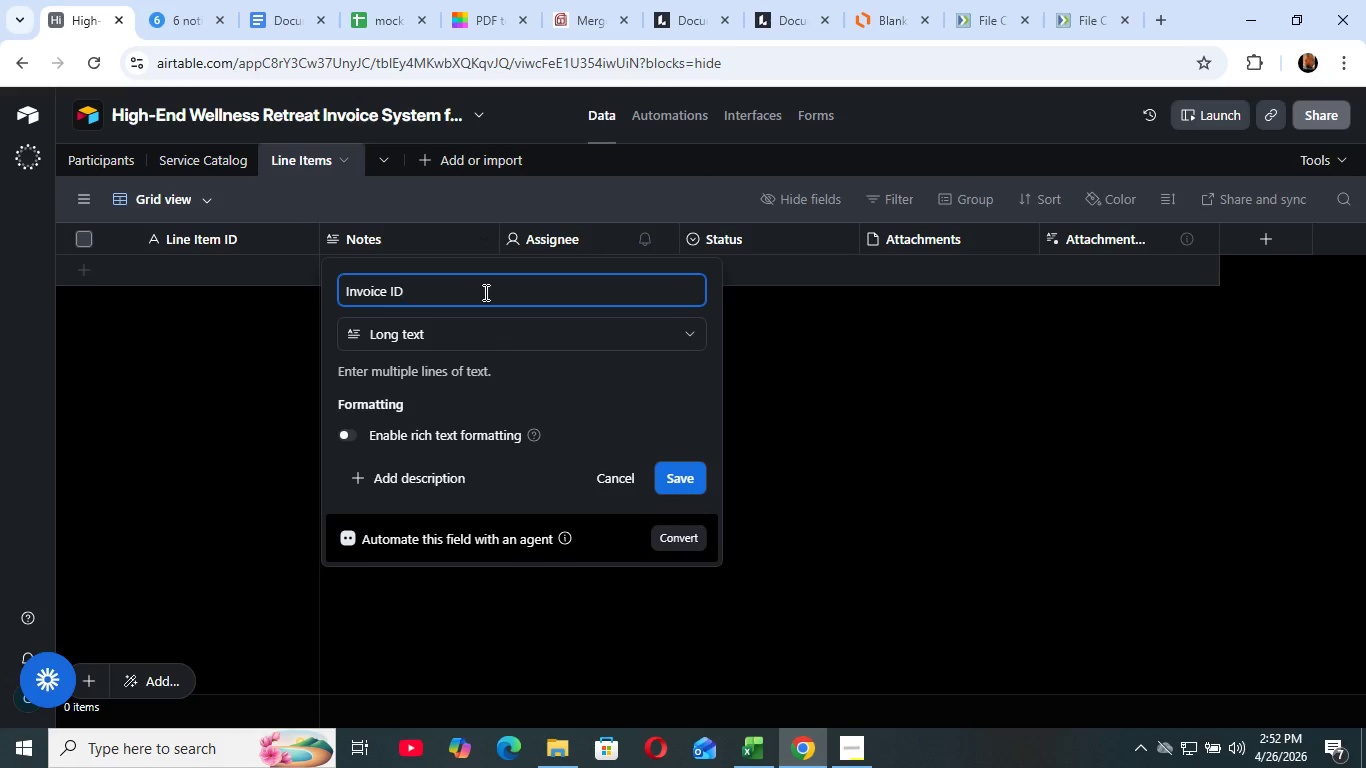 
wait(18.28)
 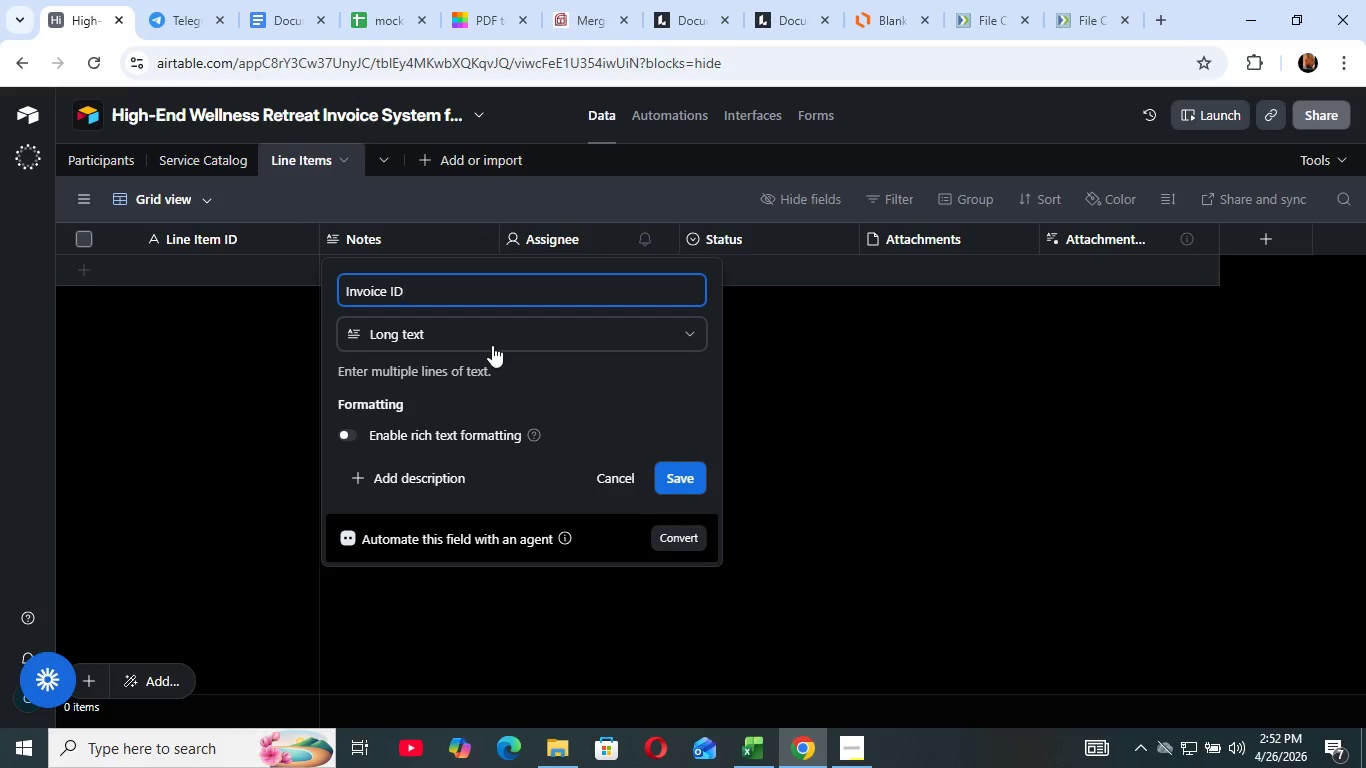 
type(for)
 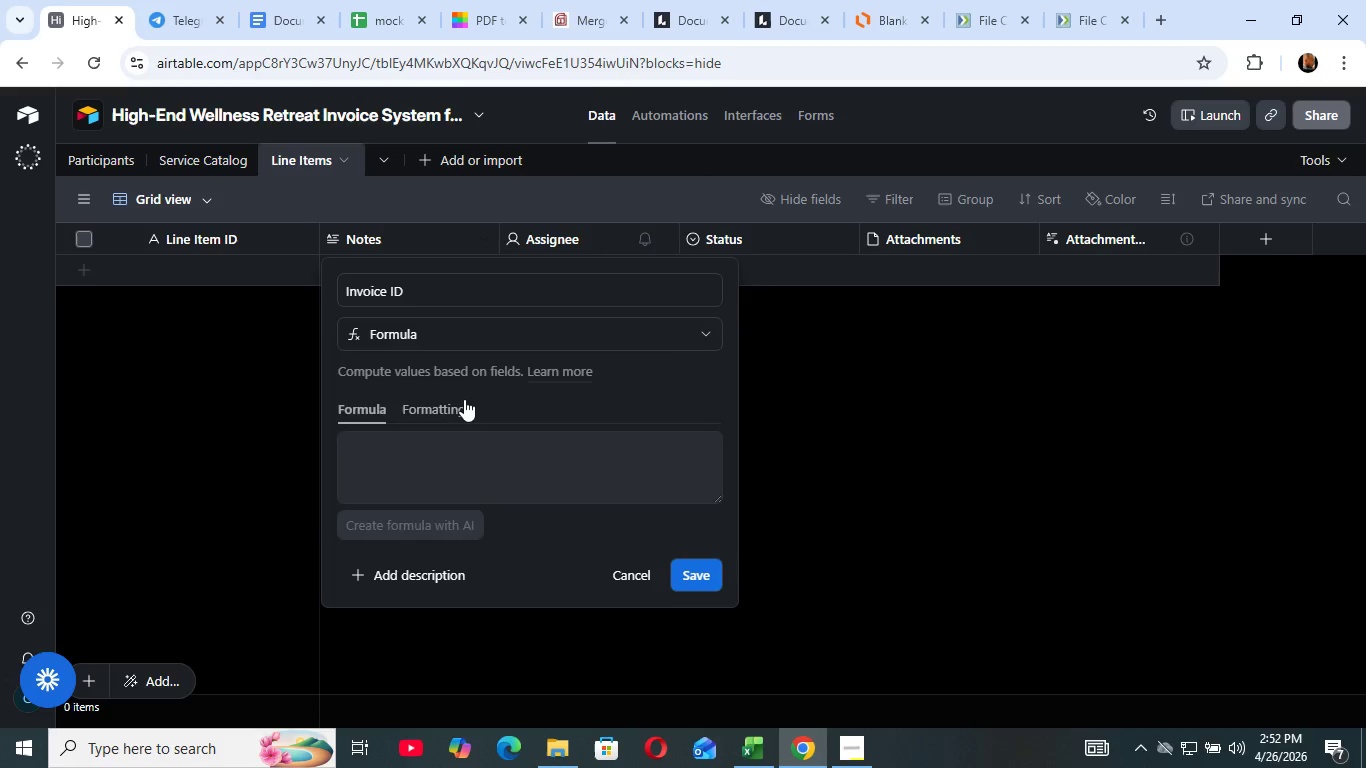 
mouse_move([445, 417])
 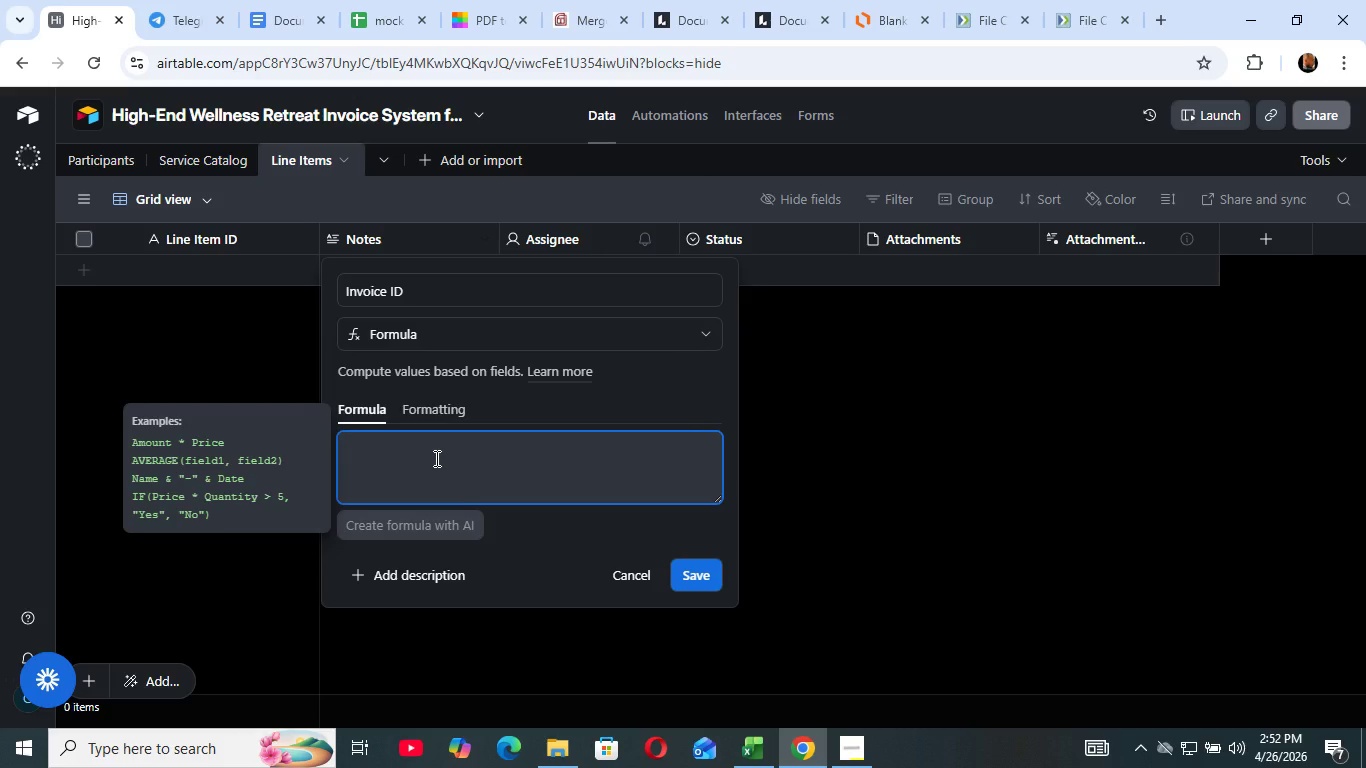 
left_click([432, 463])
 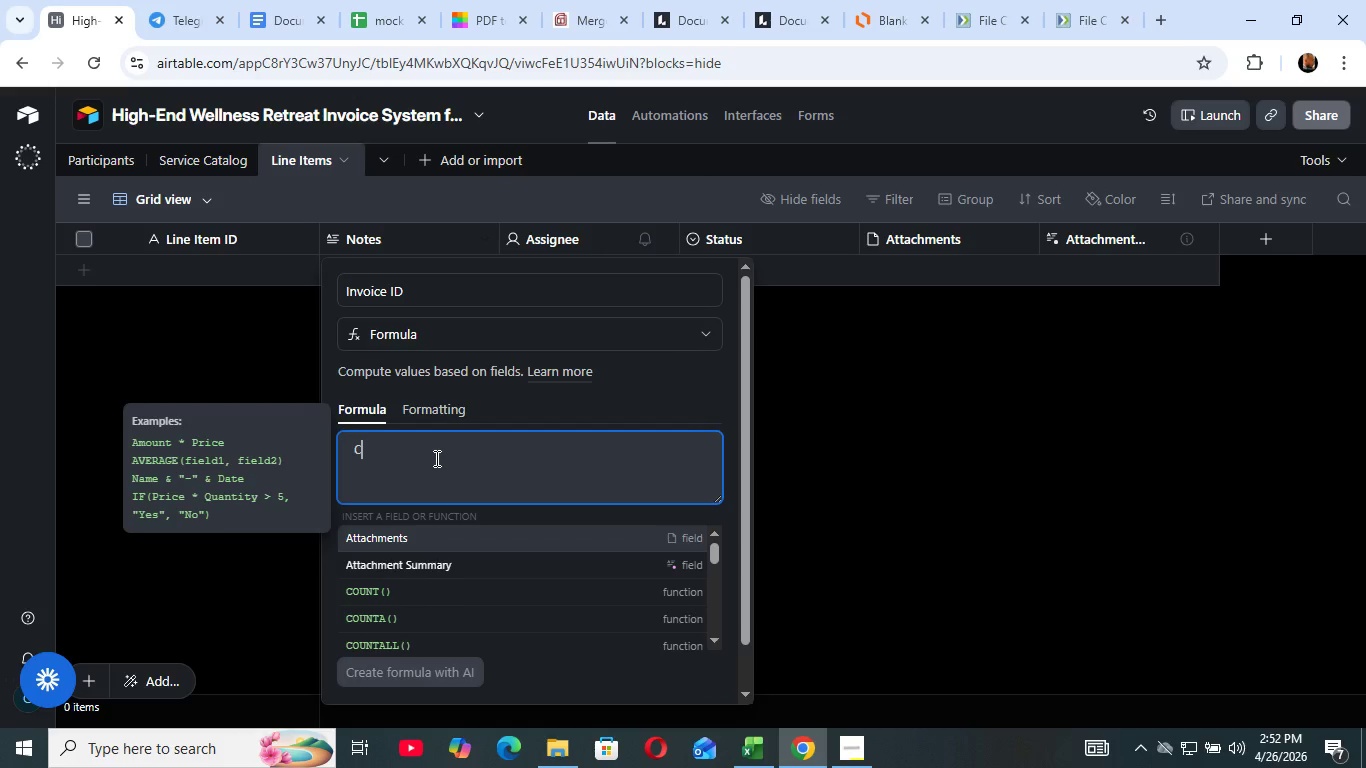 
type(CONC)
 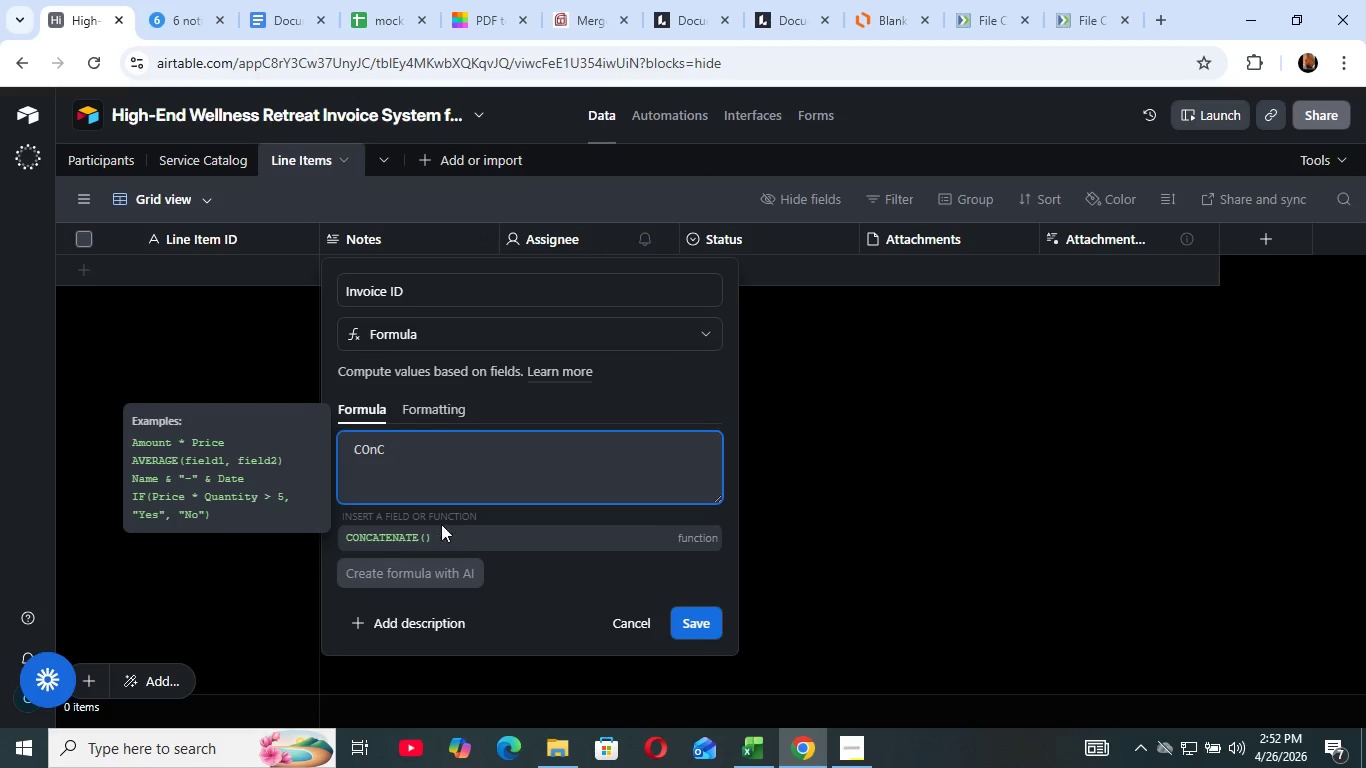 
left_click([441, 524])
 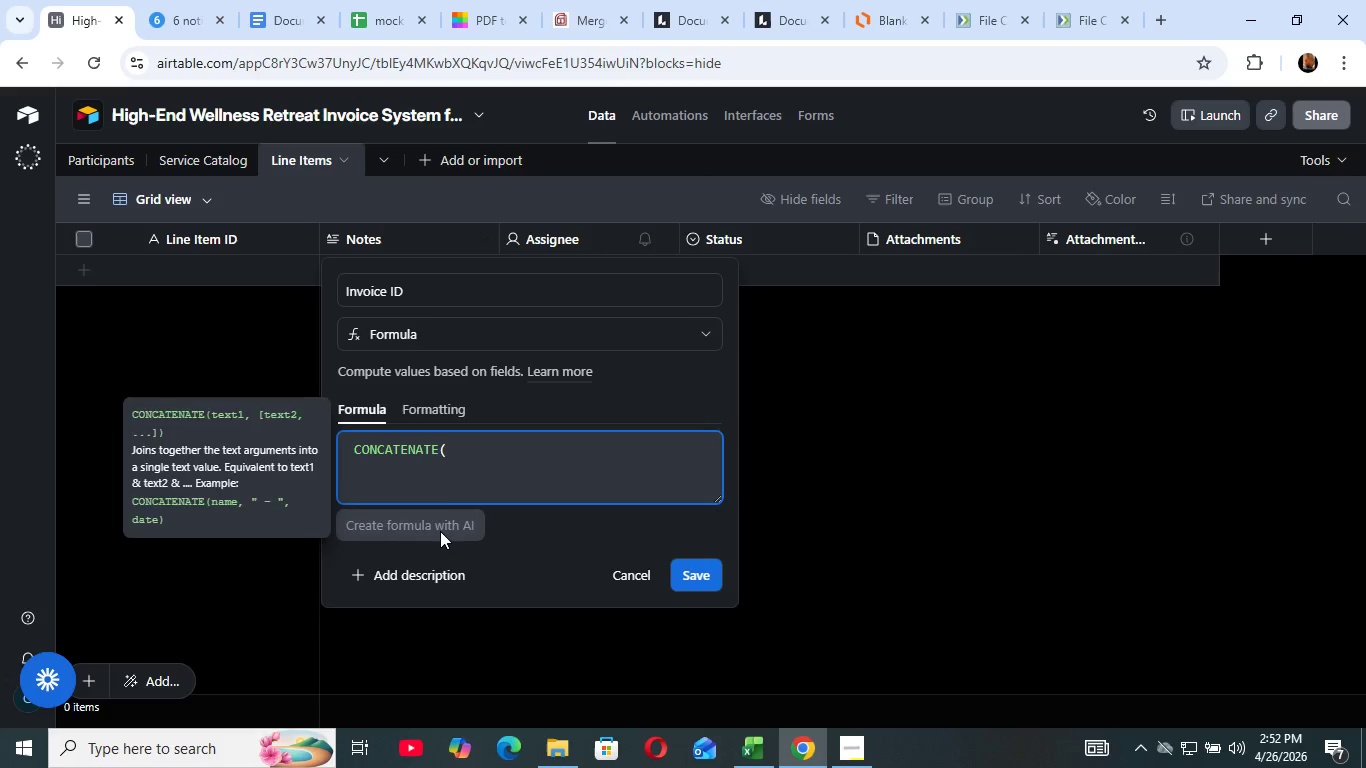 
left_click([440, 531])
 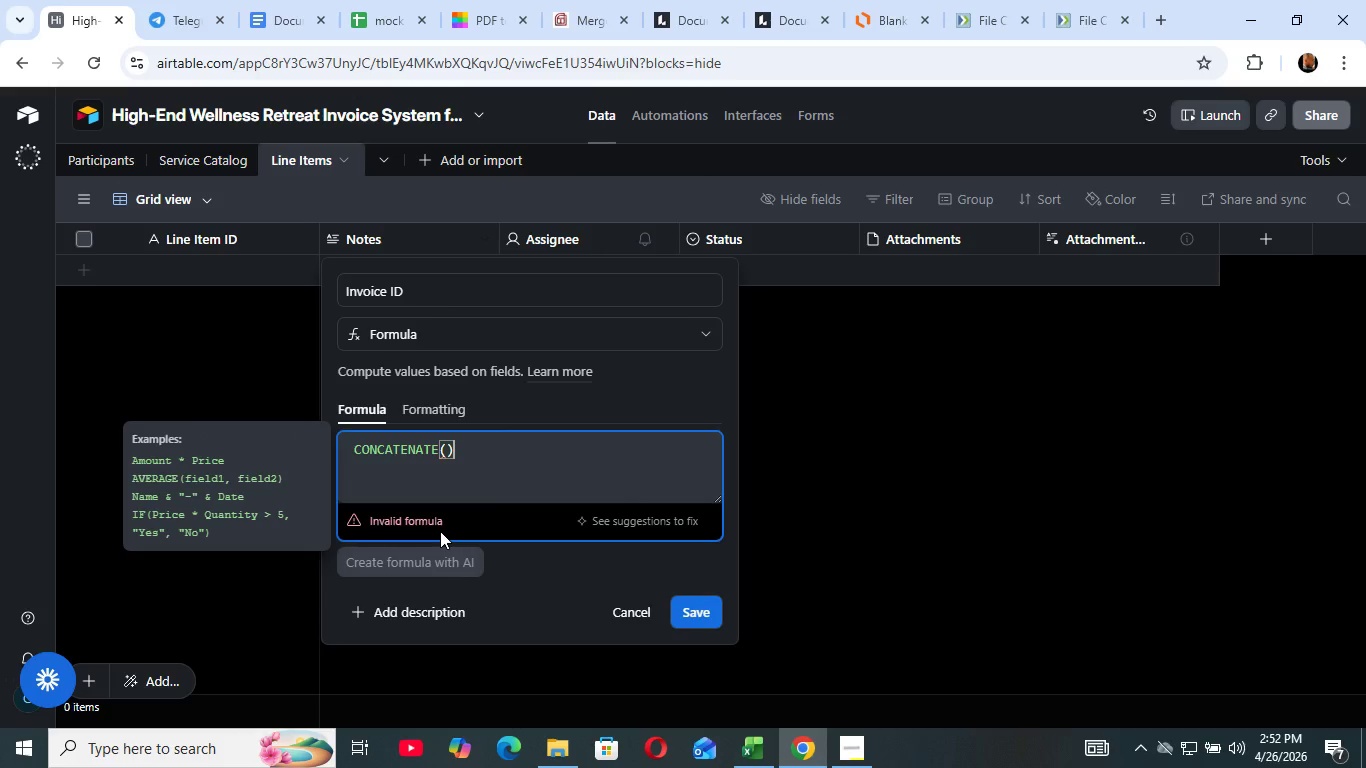 
key(Shift+0)
 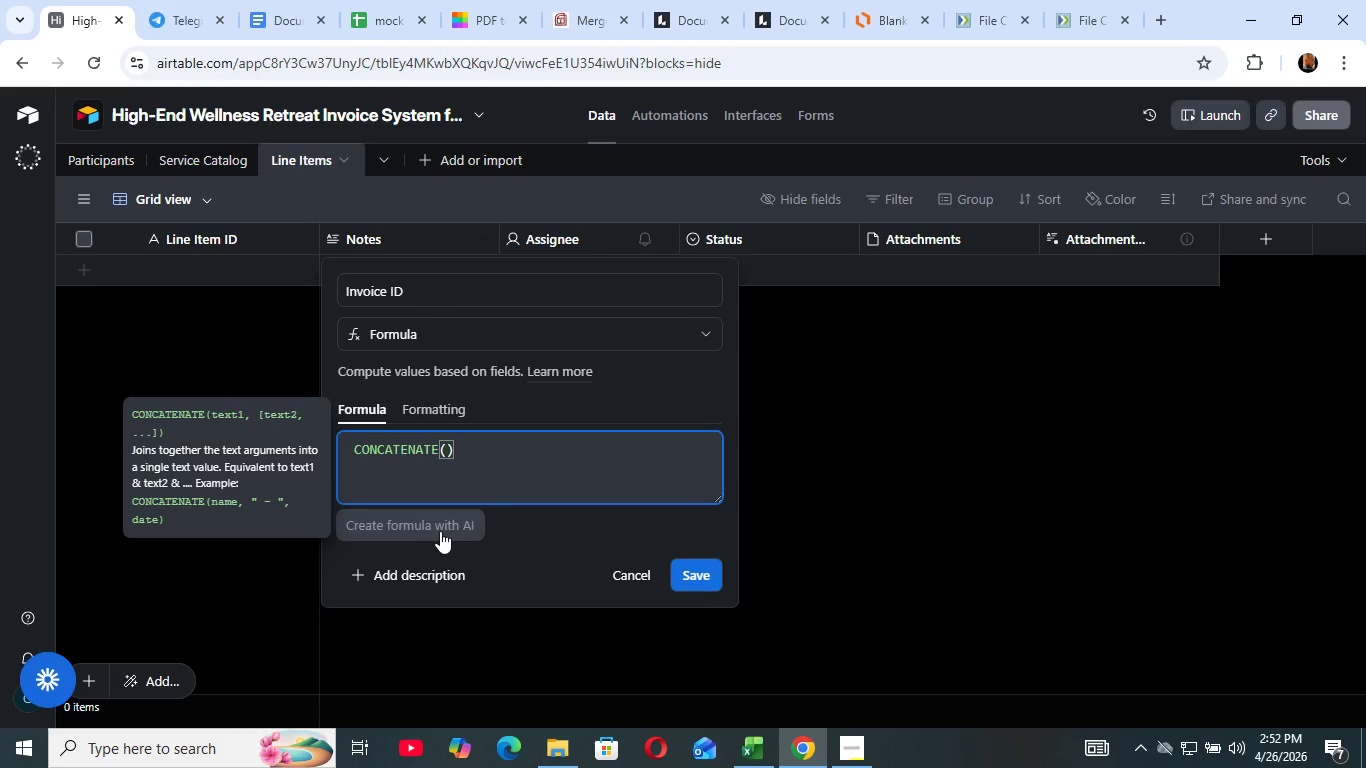 
key(ArrowLeft)
 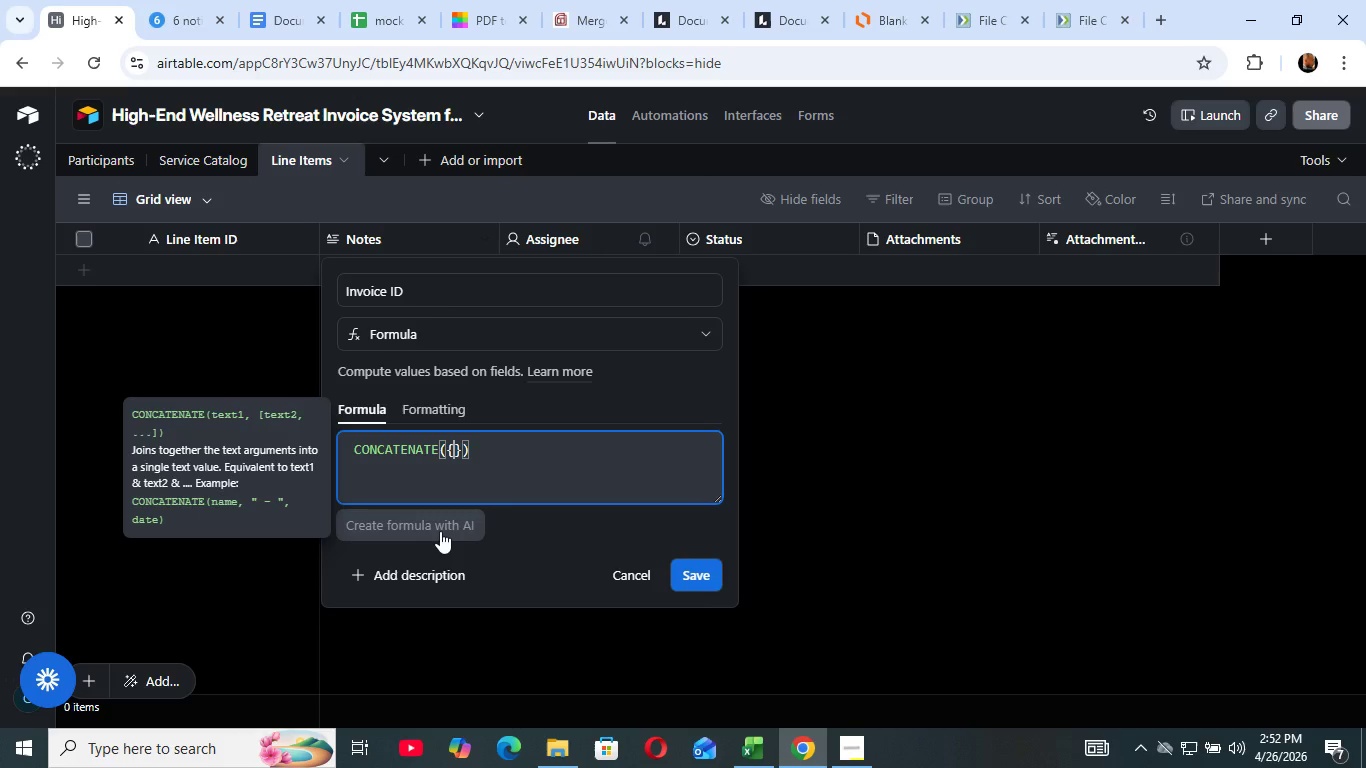 
type({In)
 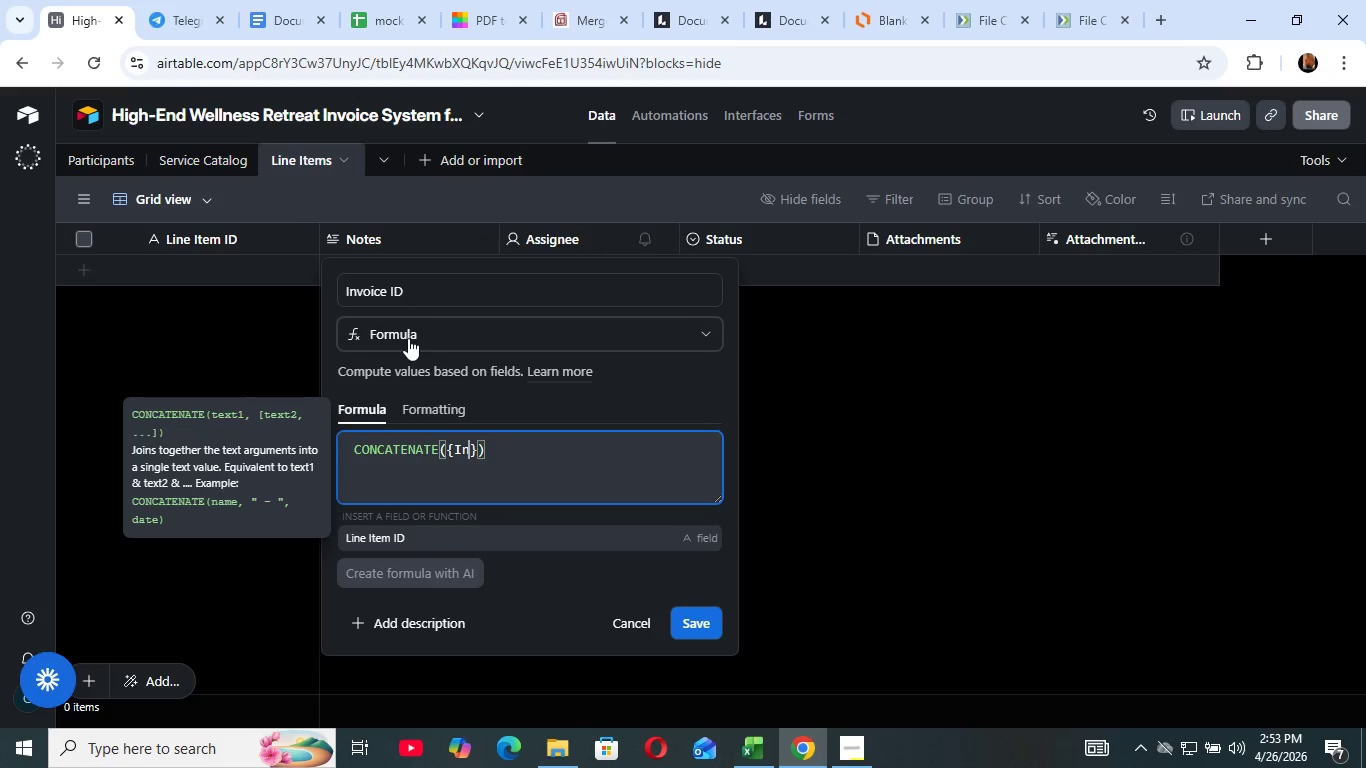 
wait(17.5)
 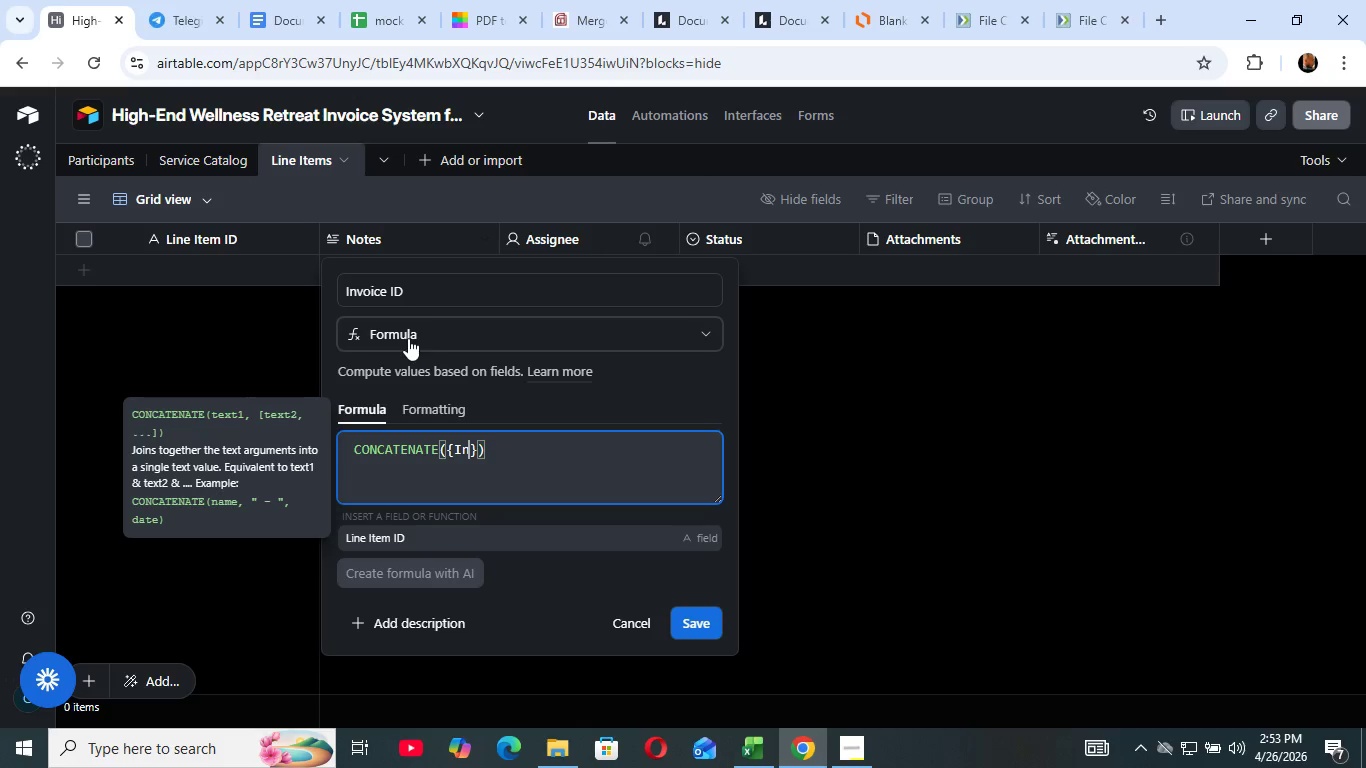 
scroll: coordinate [403, 416], scroll_direction: down, amount: 3.0
 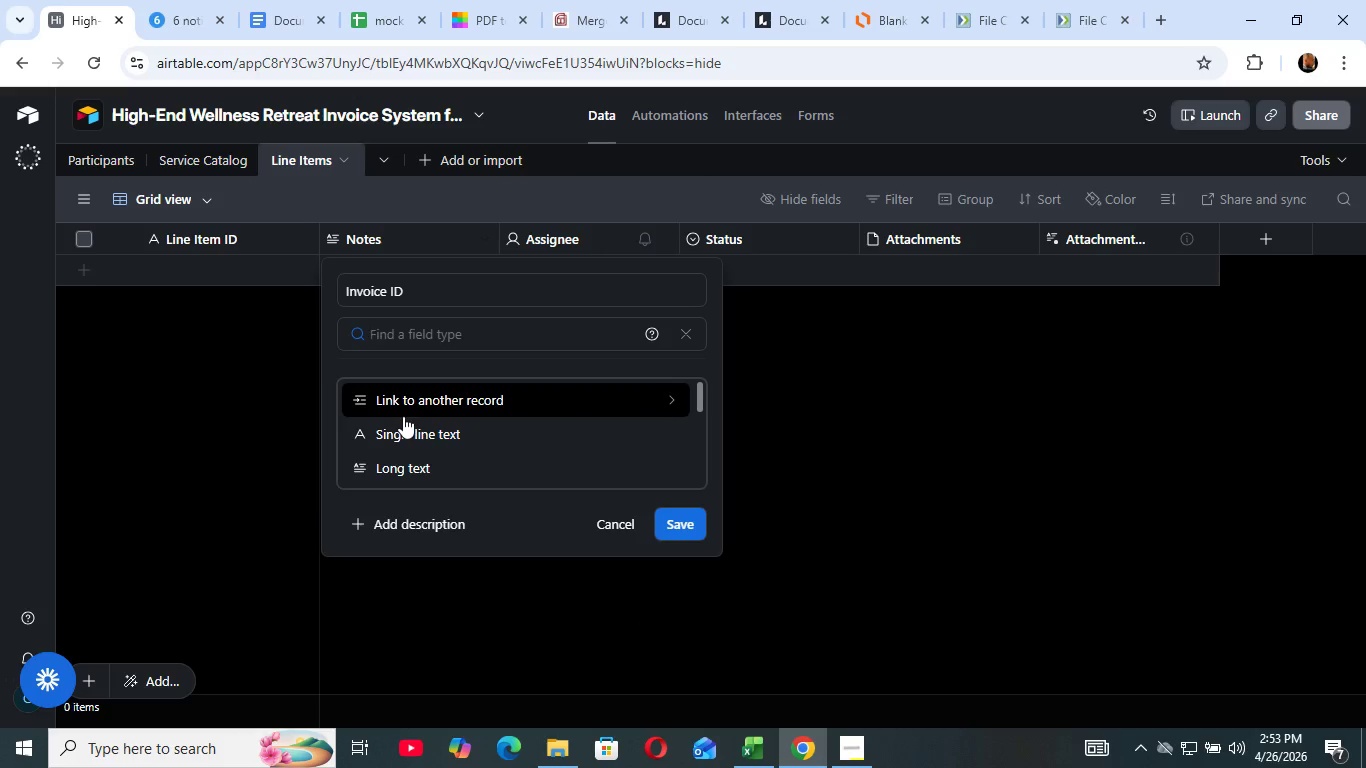 
scroll: coordinate [403, 416], scroll_direction: up, amount: 3.0
 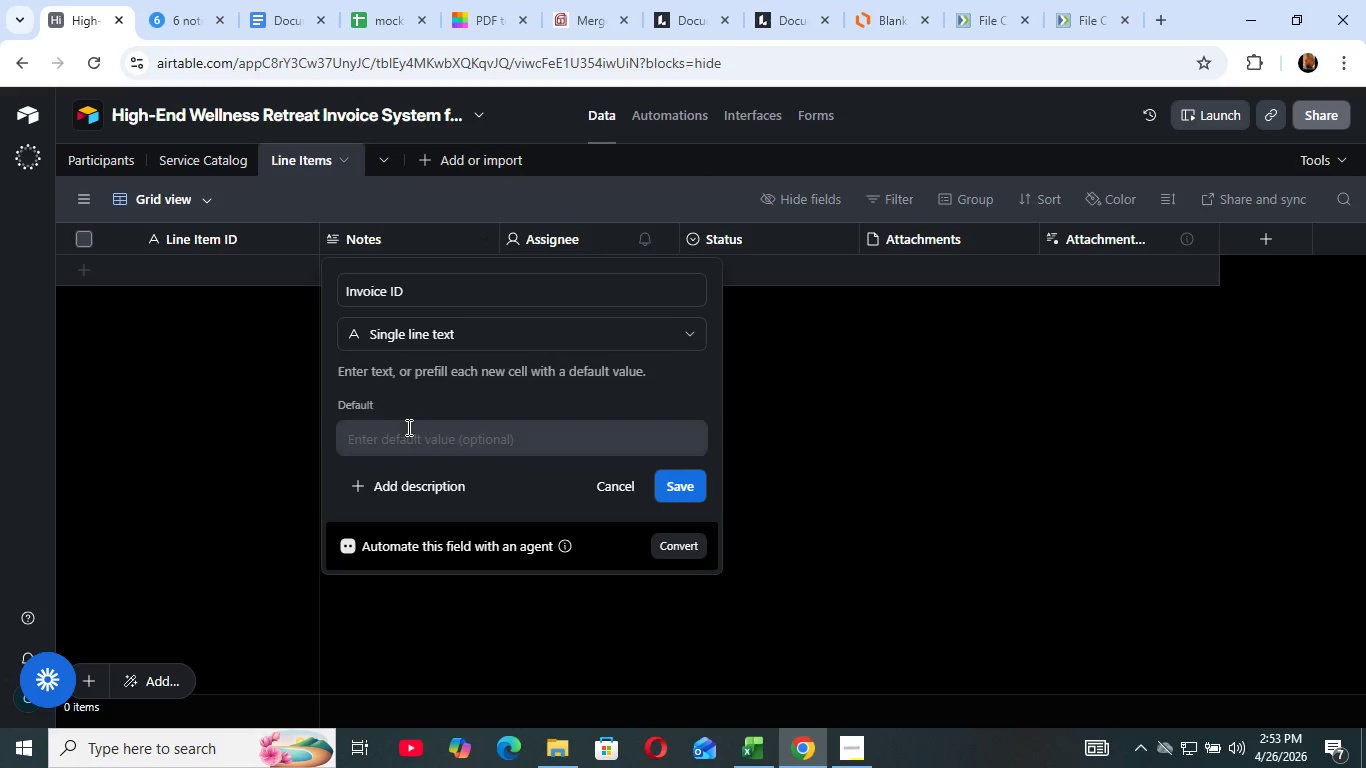 
left_click([407, 427])
 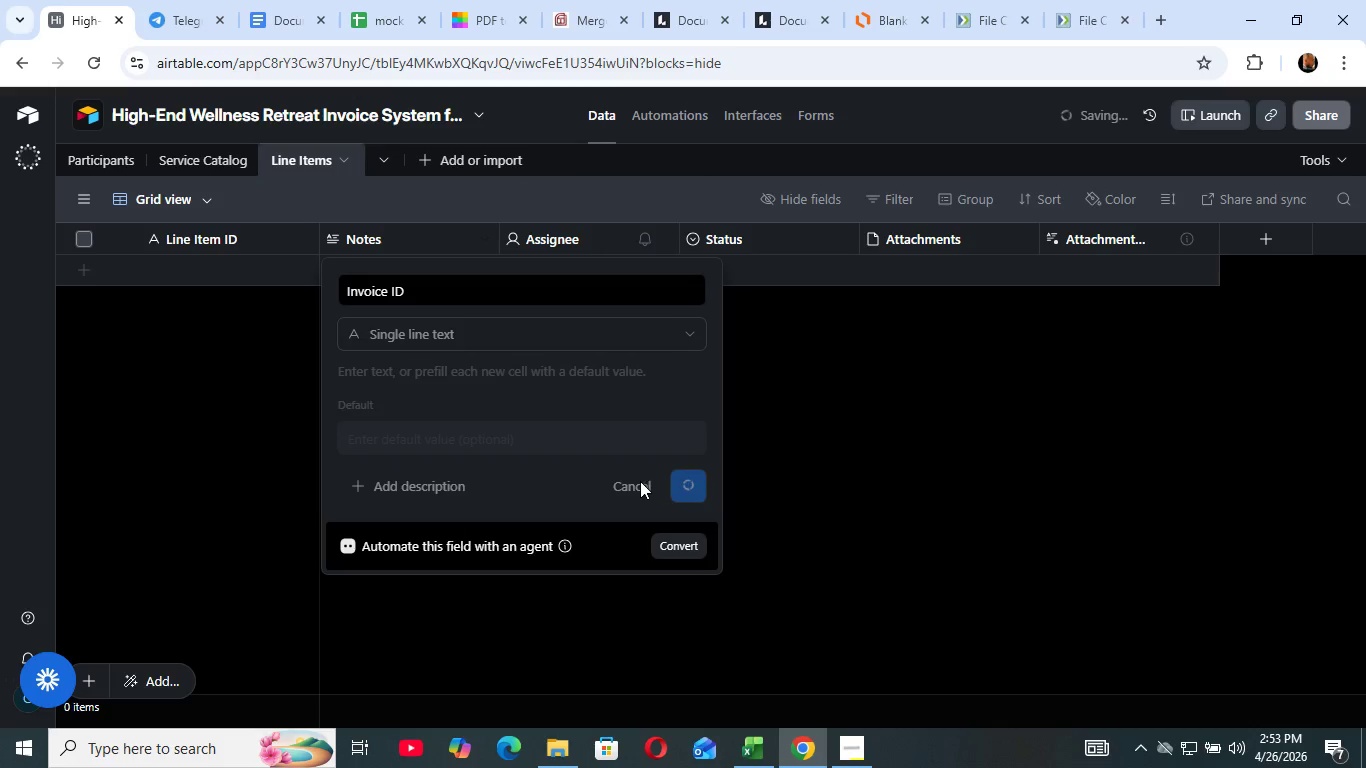 
left_click([658, 474])
 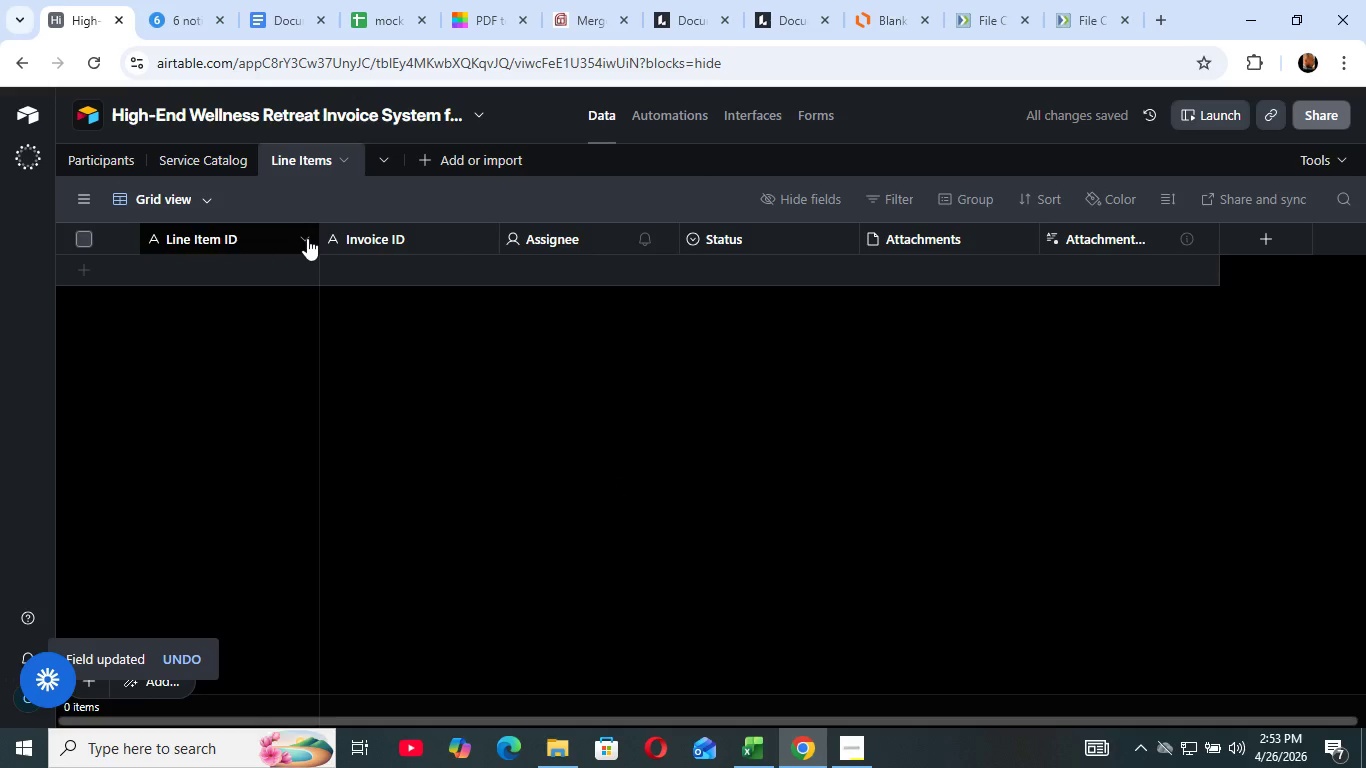 
left_click([307, 238])
 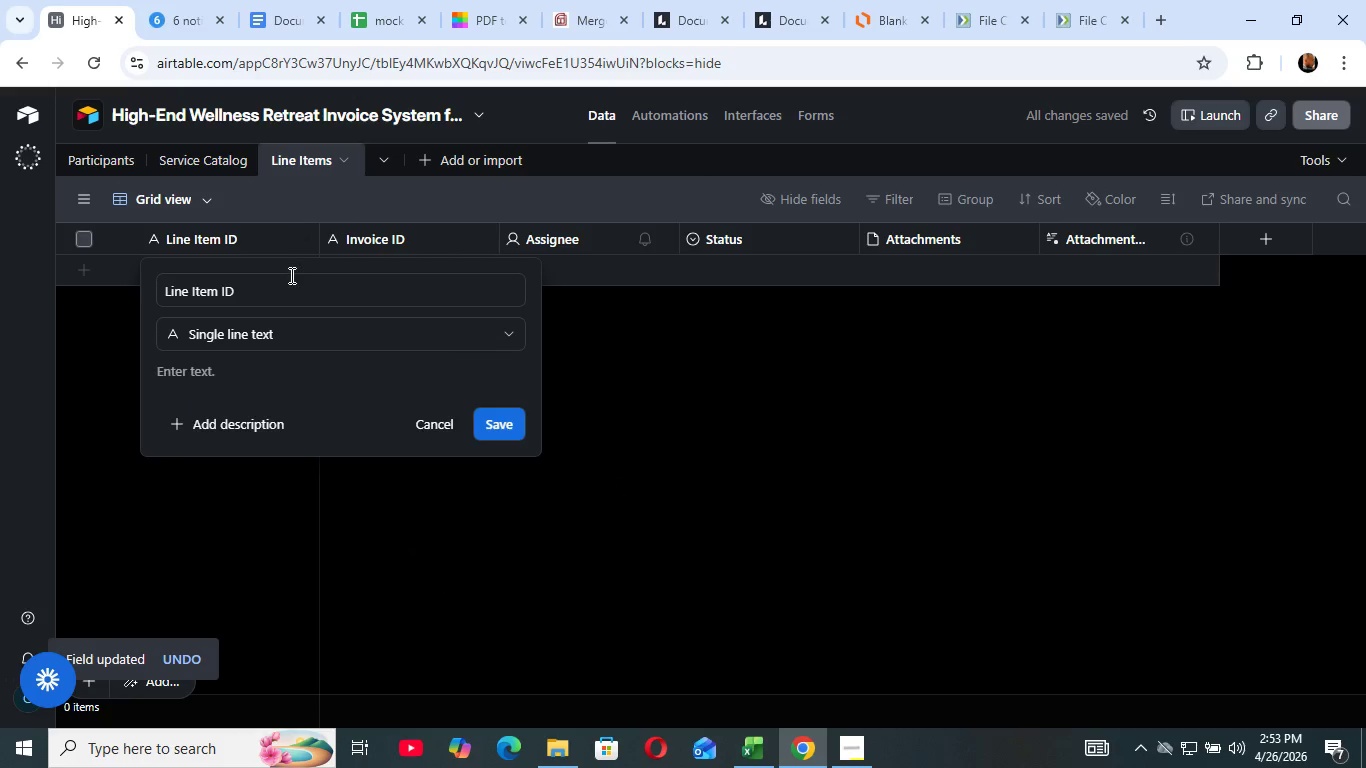 
left_click([290, 275])
 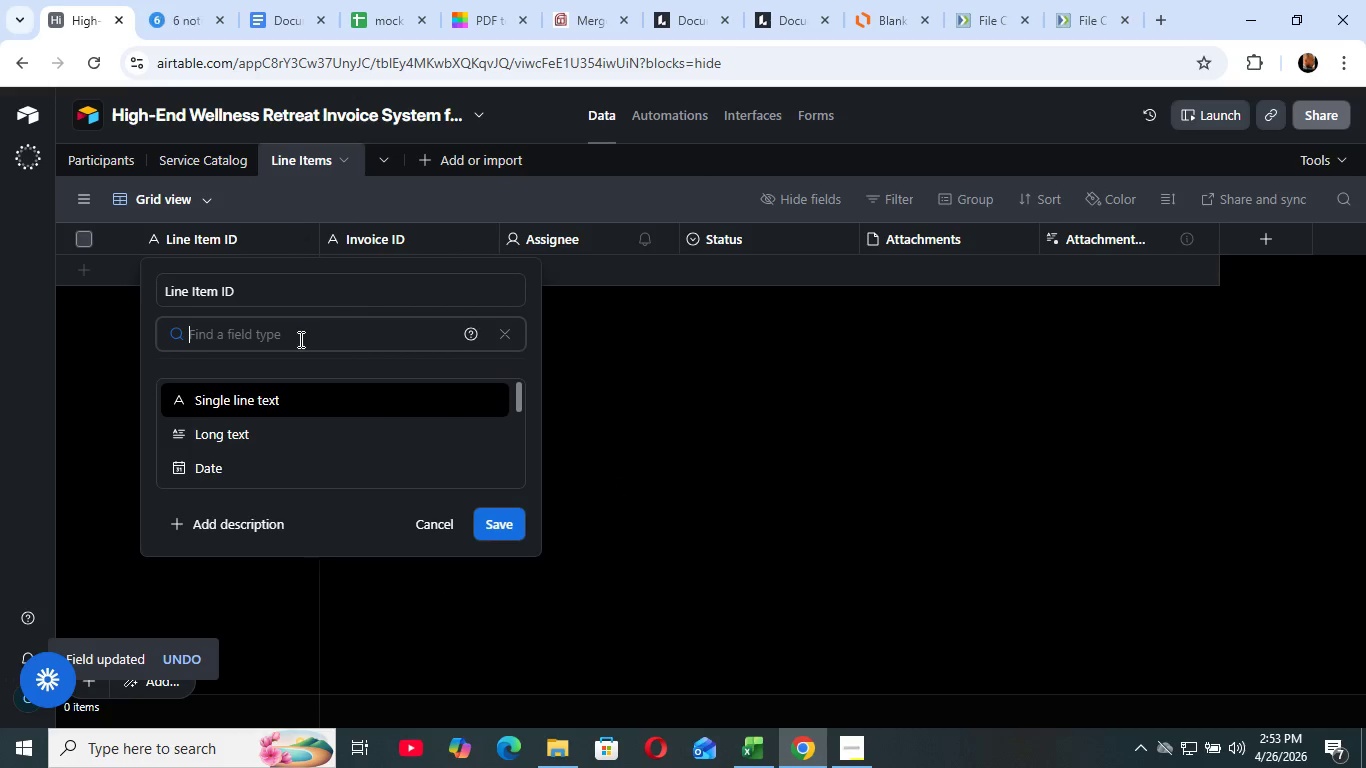 
left_click([299, 339])
 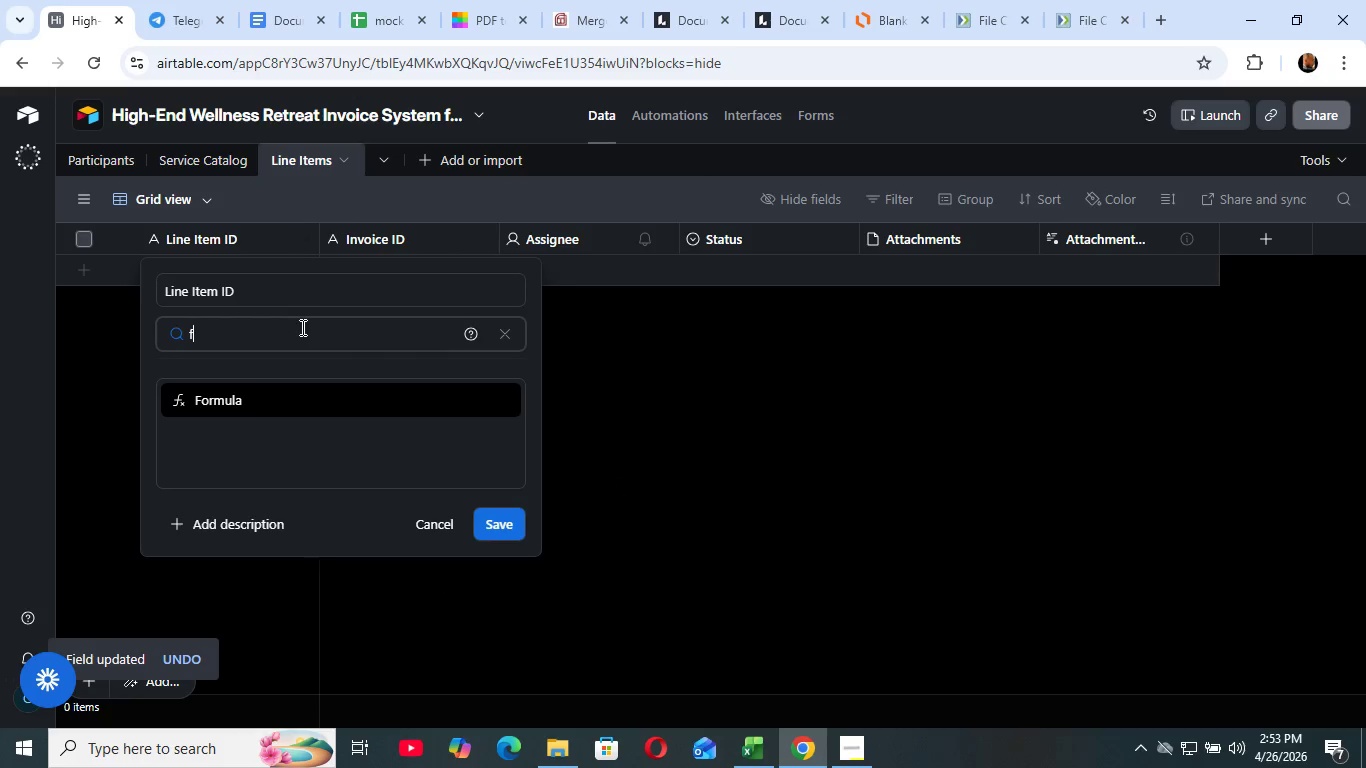 
key(F)
 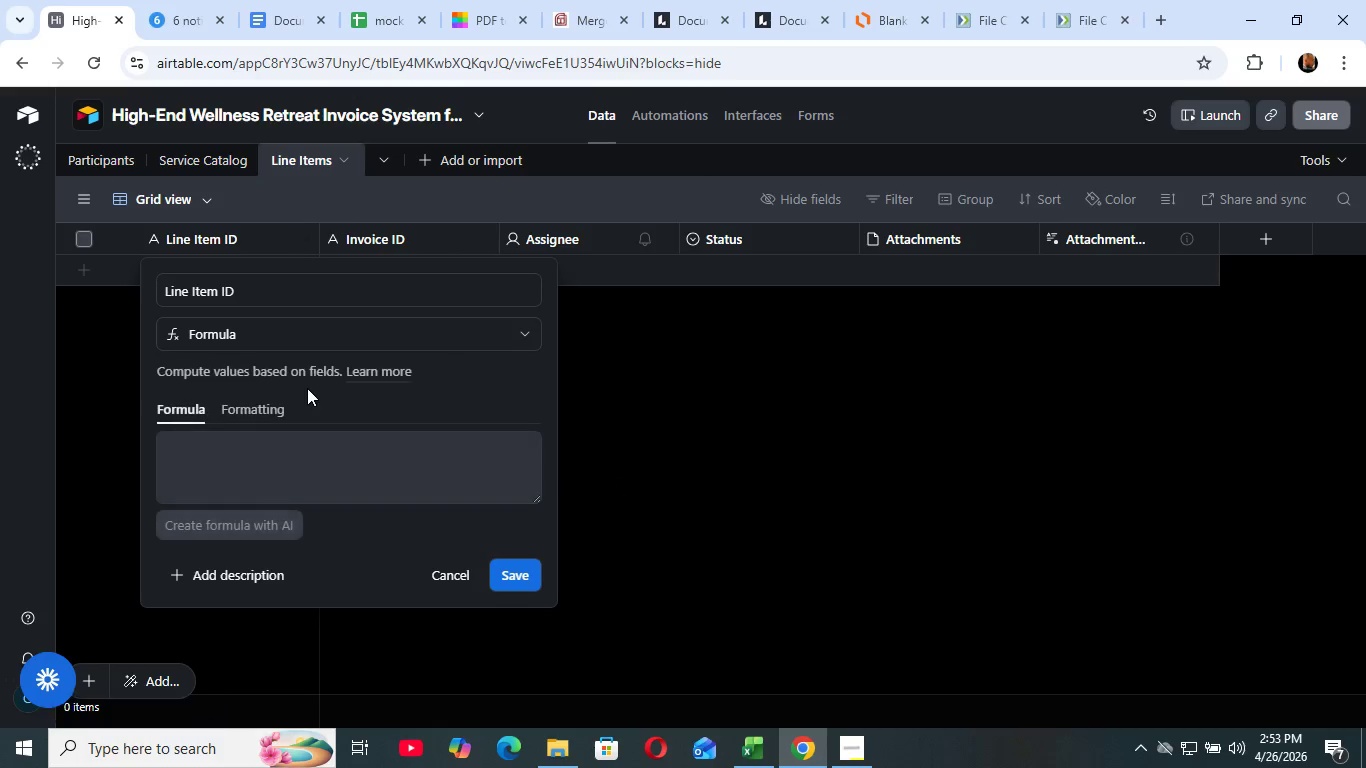 
left_click([307, 387])
 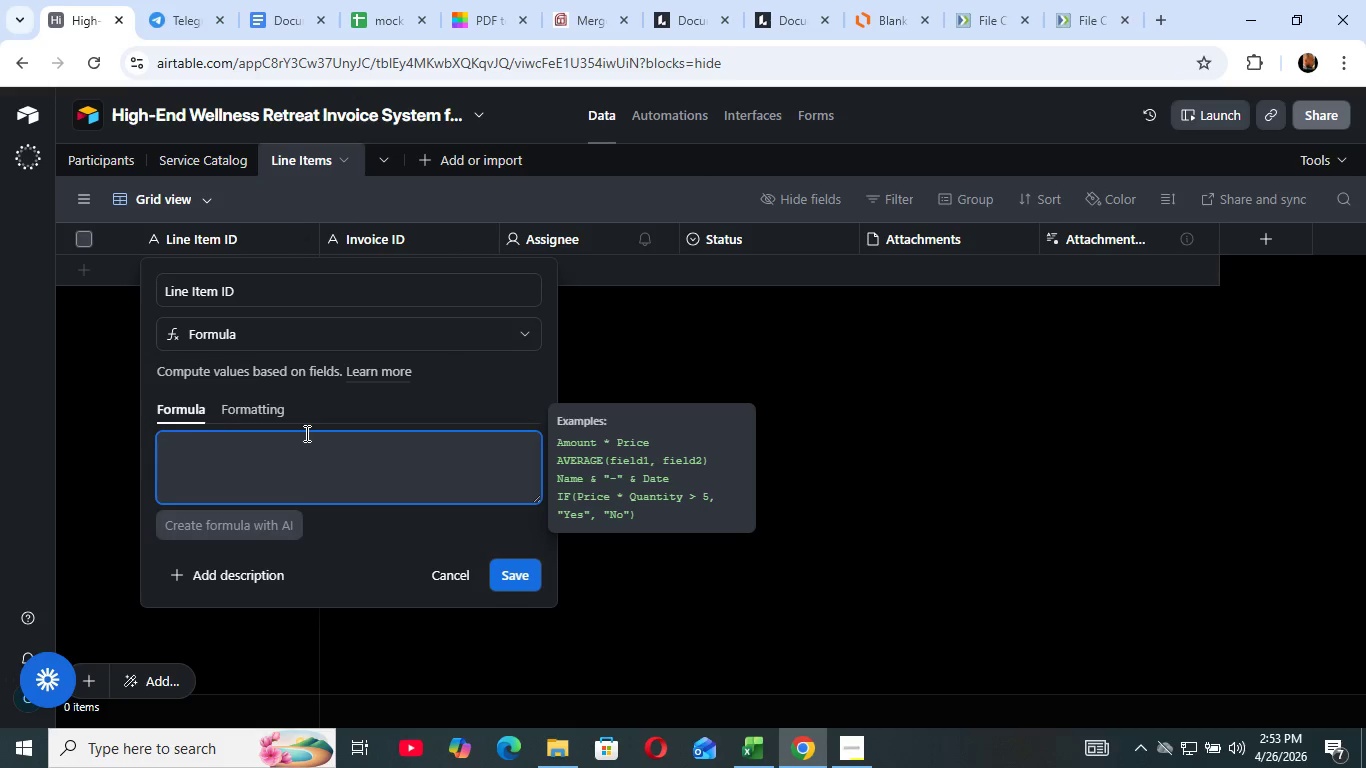 
left_click([303, 433])
 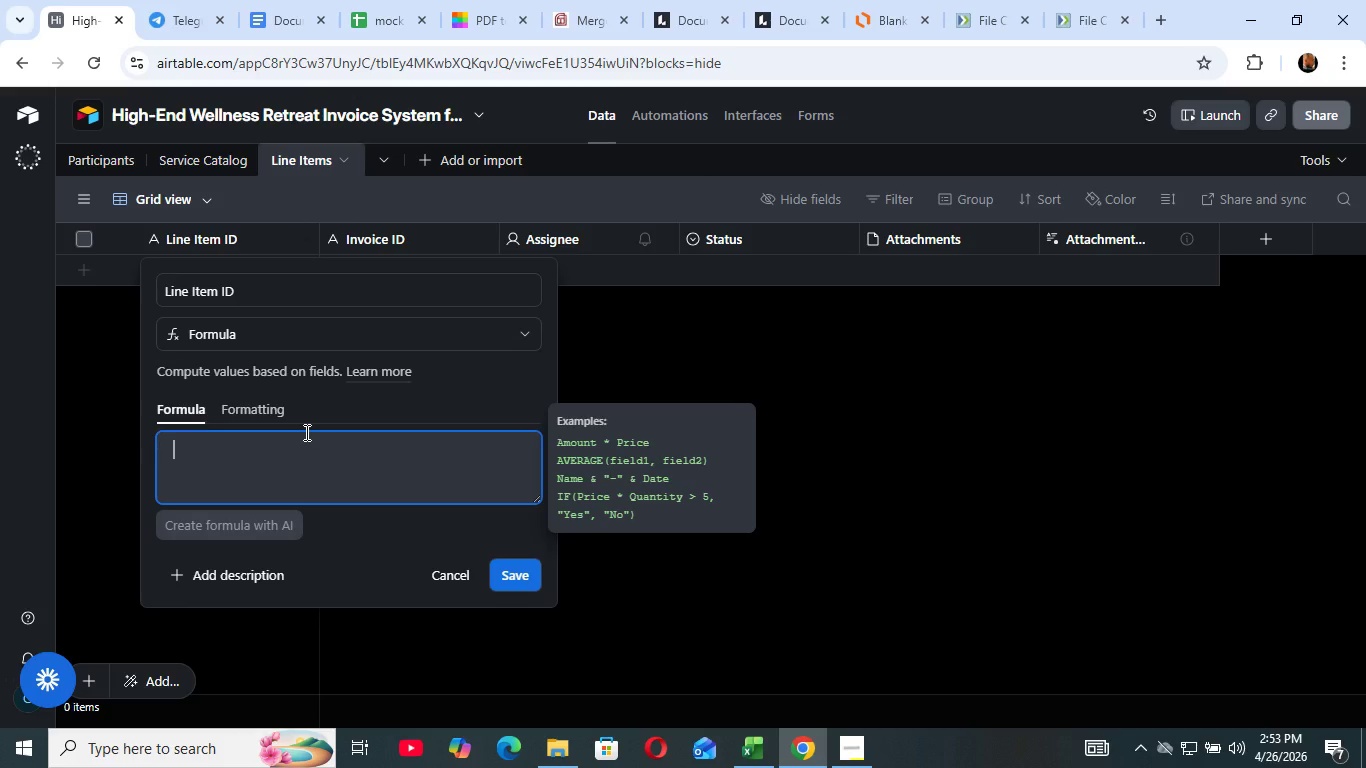 
wait(10.31)
 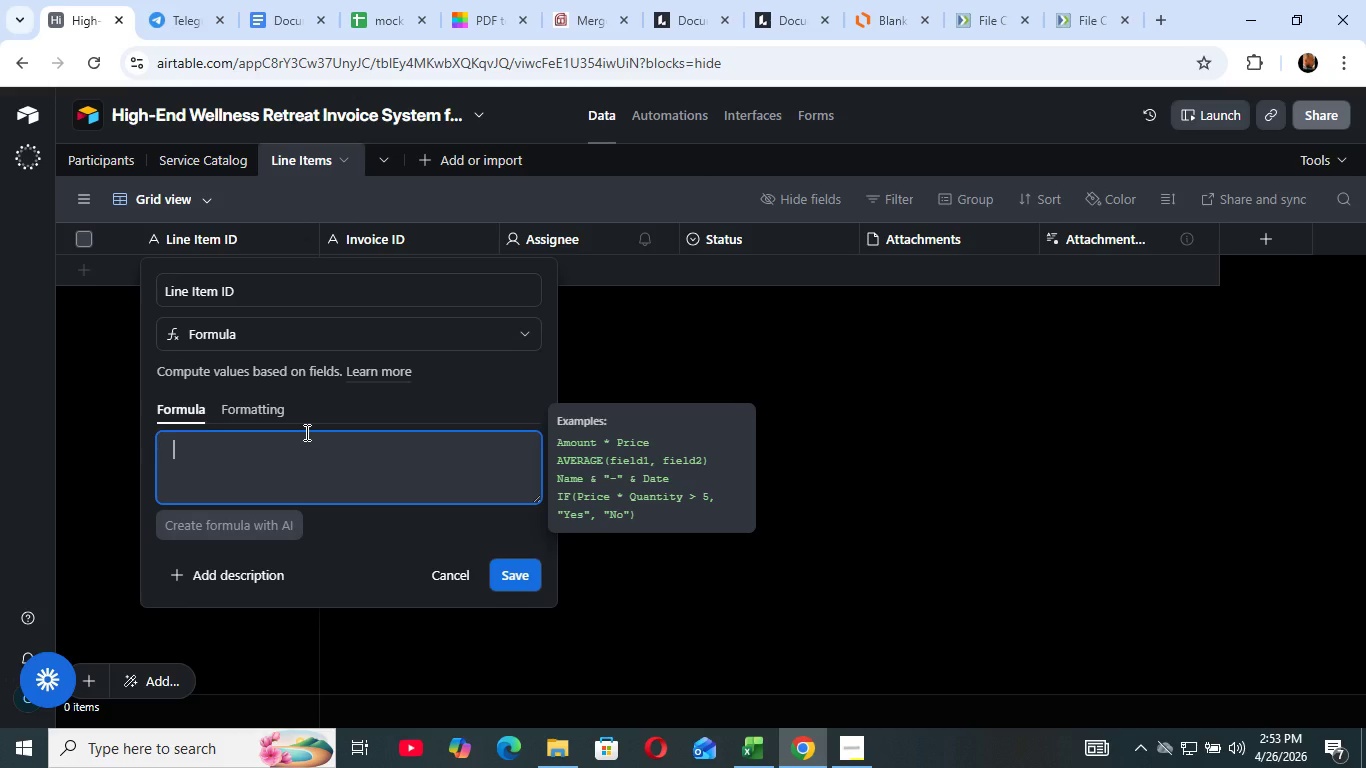 
type(conca)
 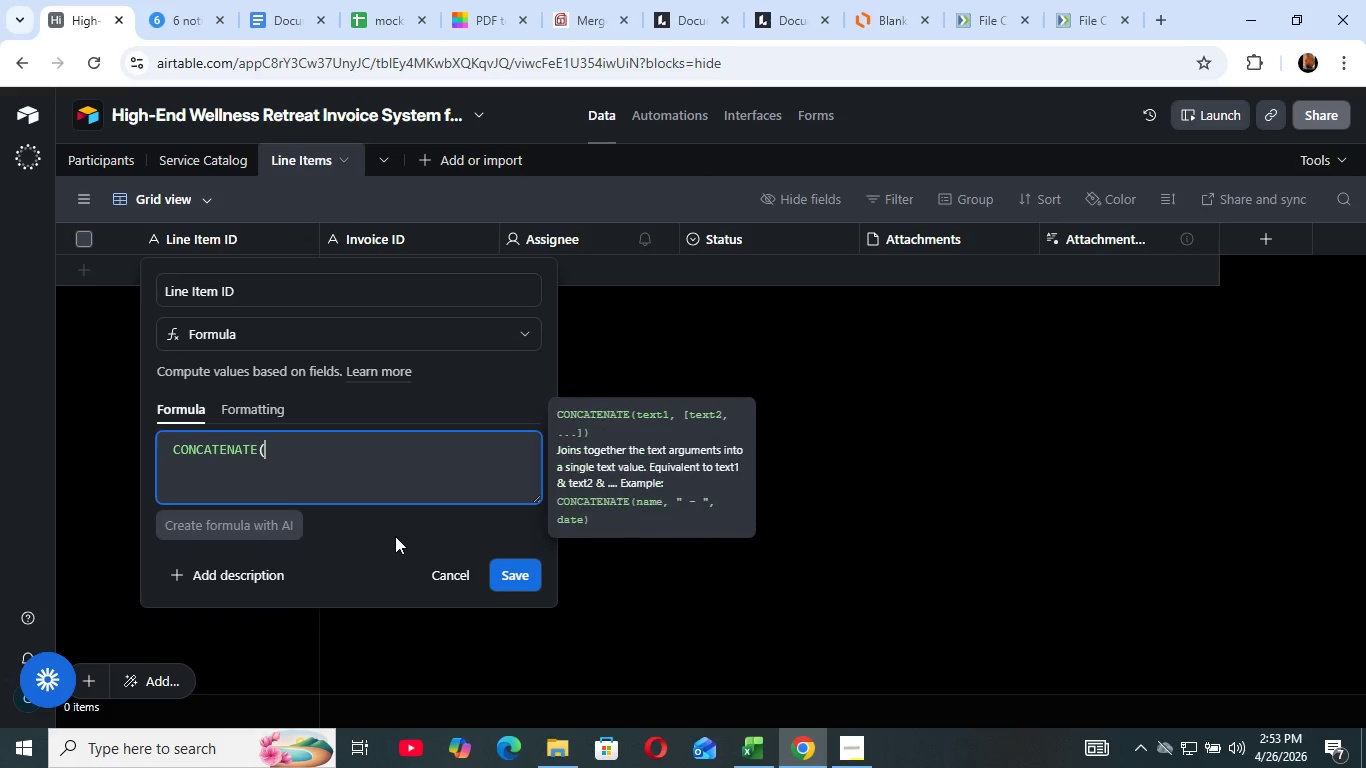 
left_click([395, 536])
 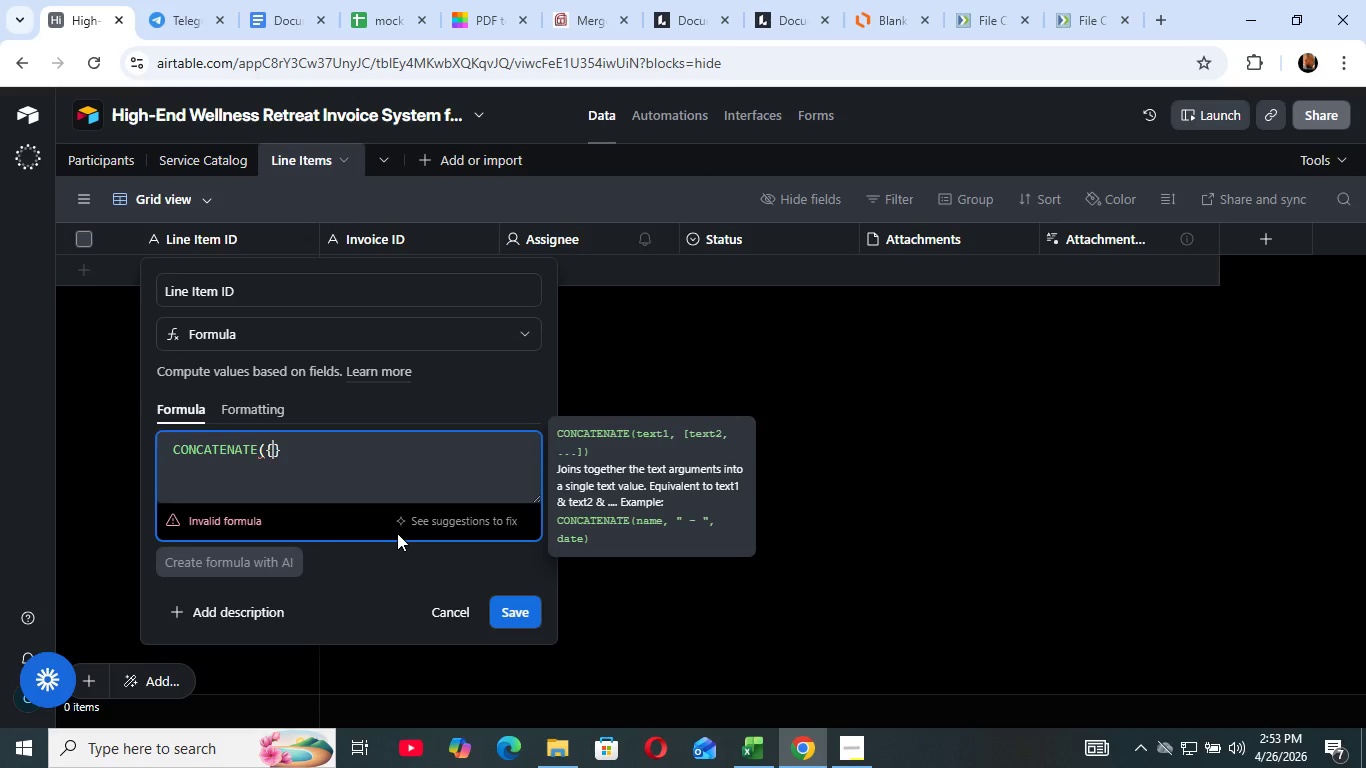 
type({Inv)
 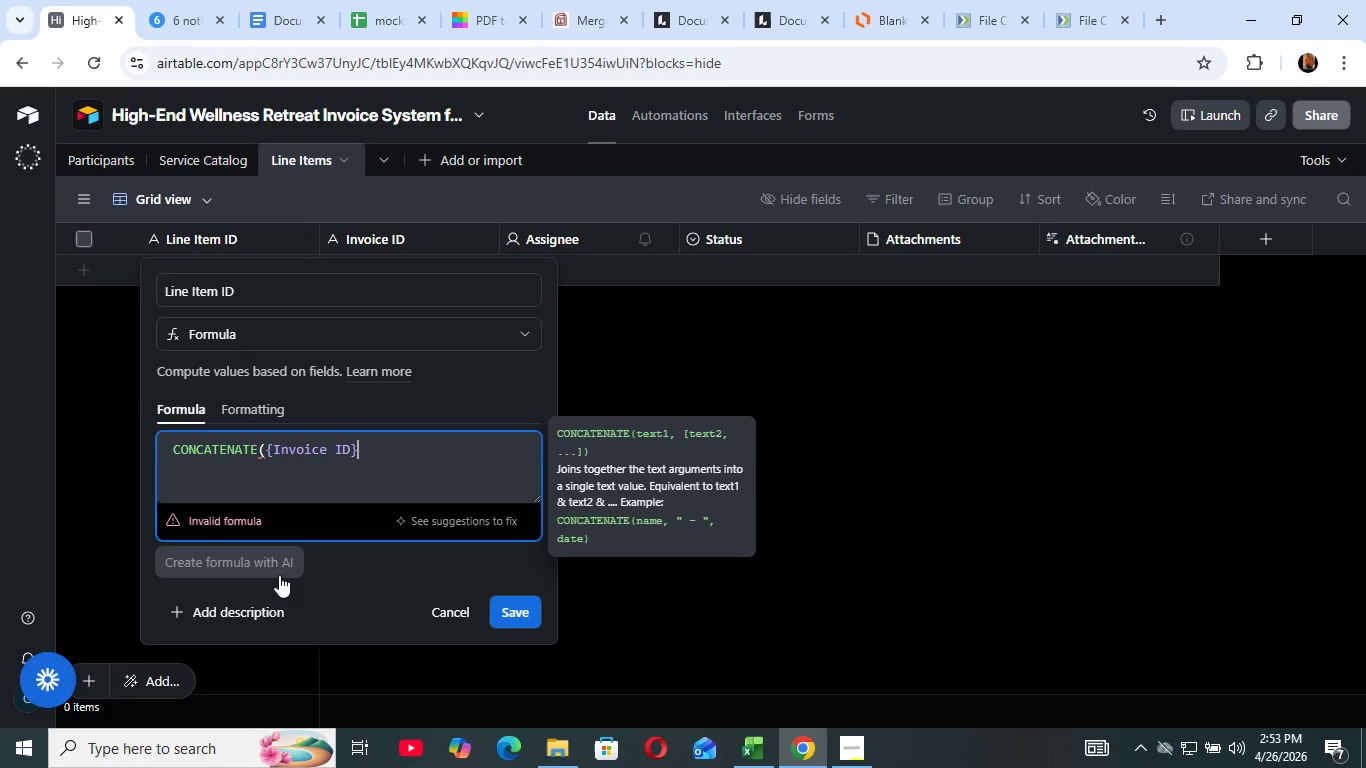 
left_click([279, 575])
 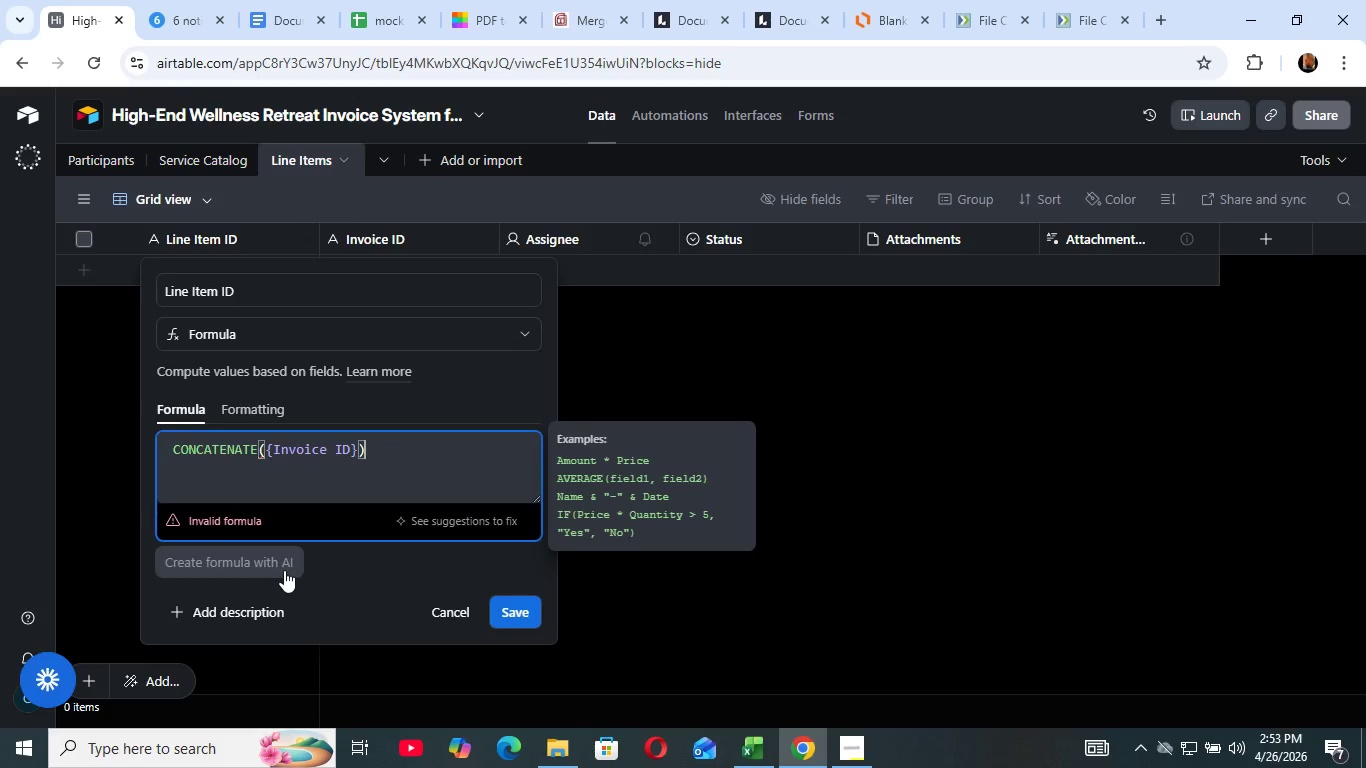 
key(Shift+0)
 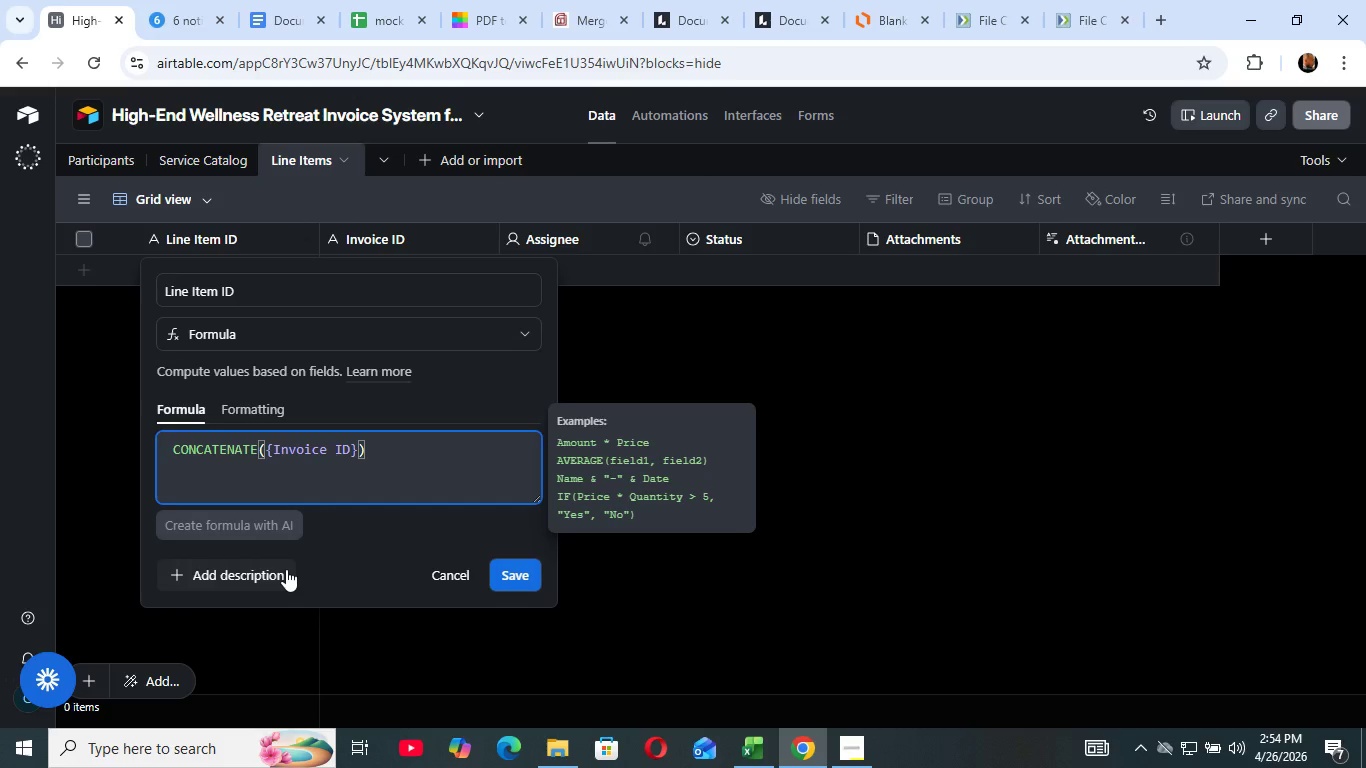 
wait(11.0)
 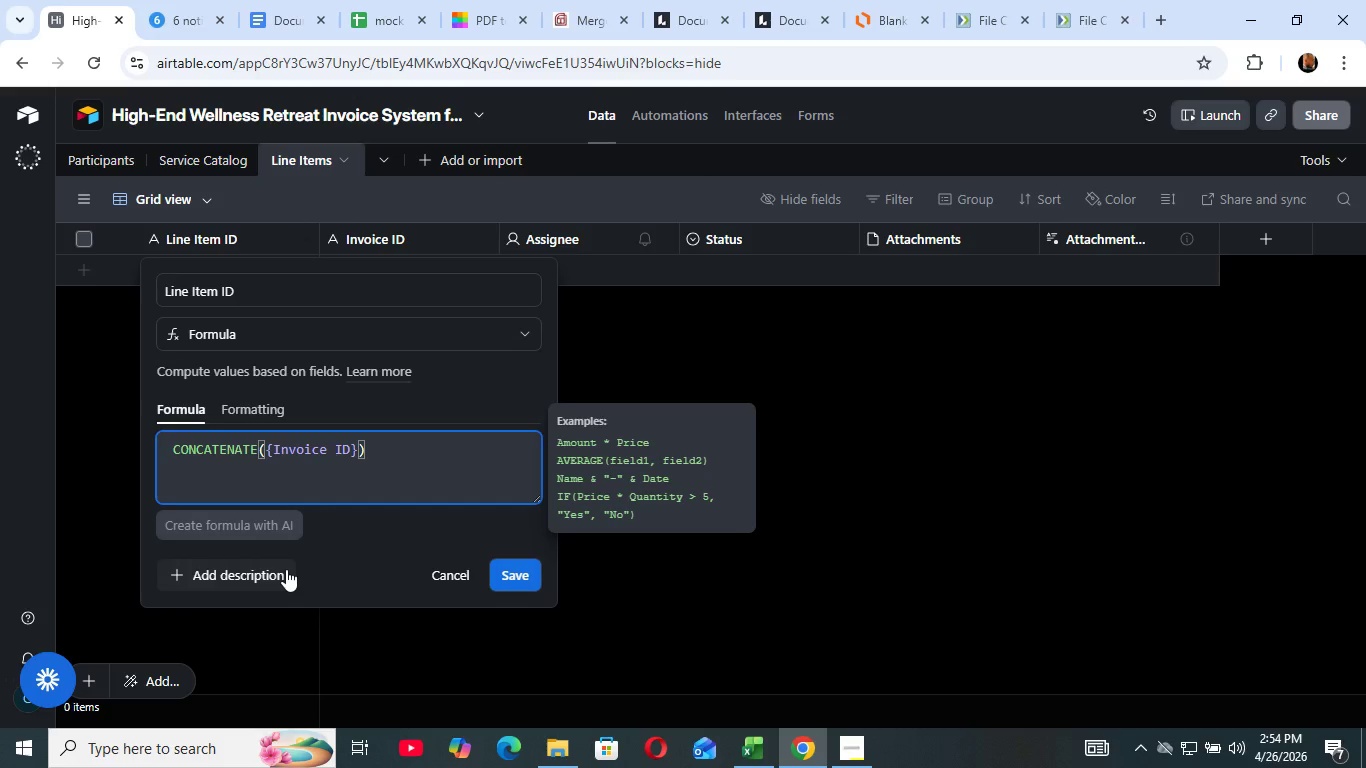 
left_click([526, 579])
 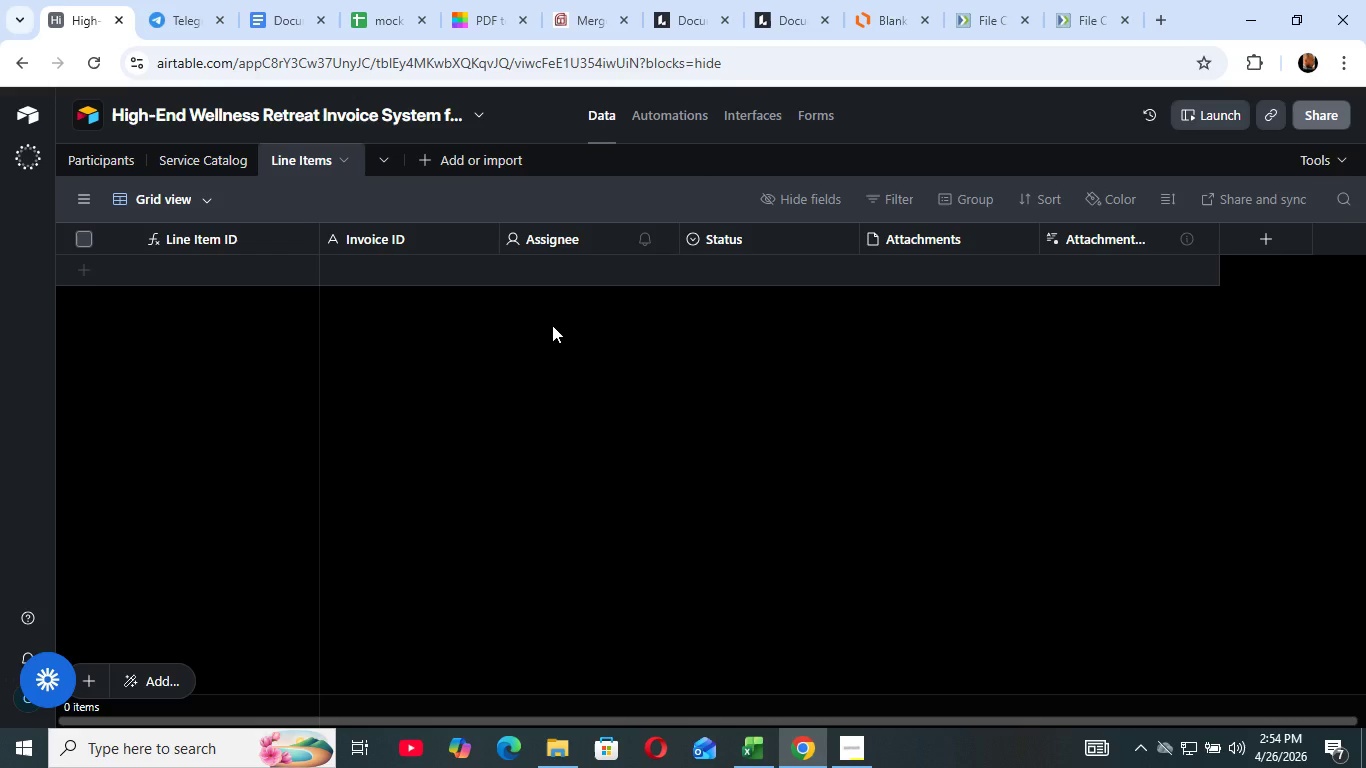 
wait(17.16)
 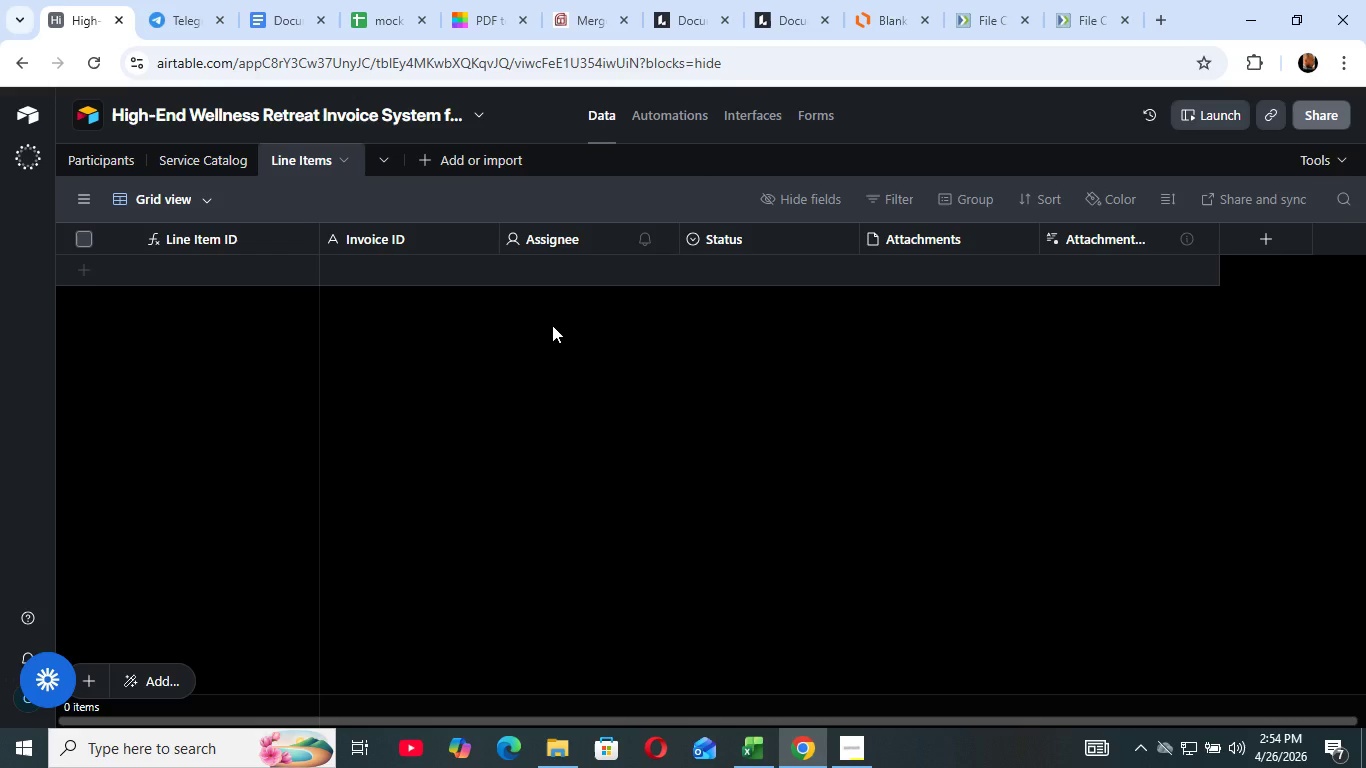 
left_click([661, 236])
 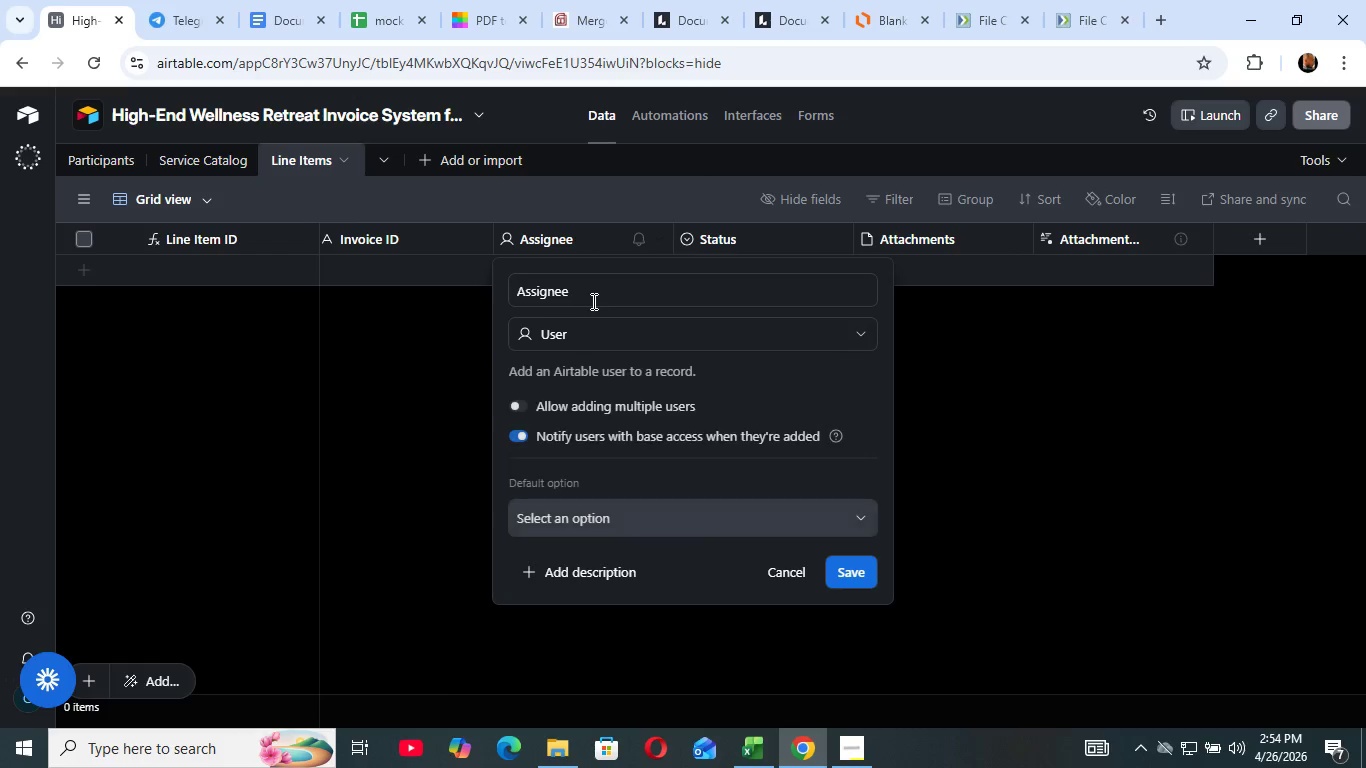 
left_click([594, 288])
 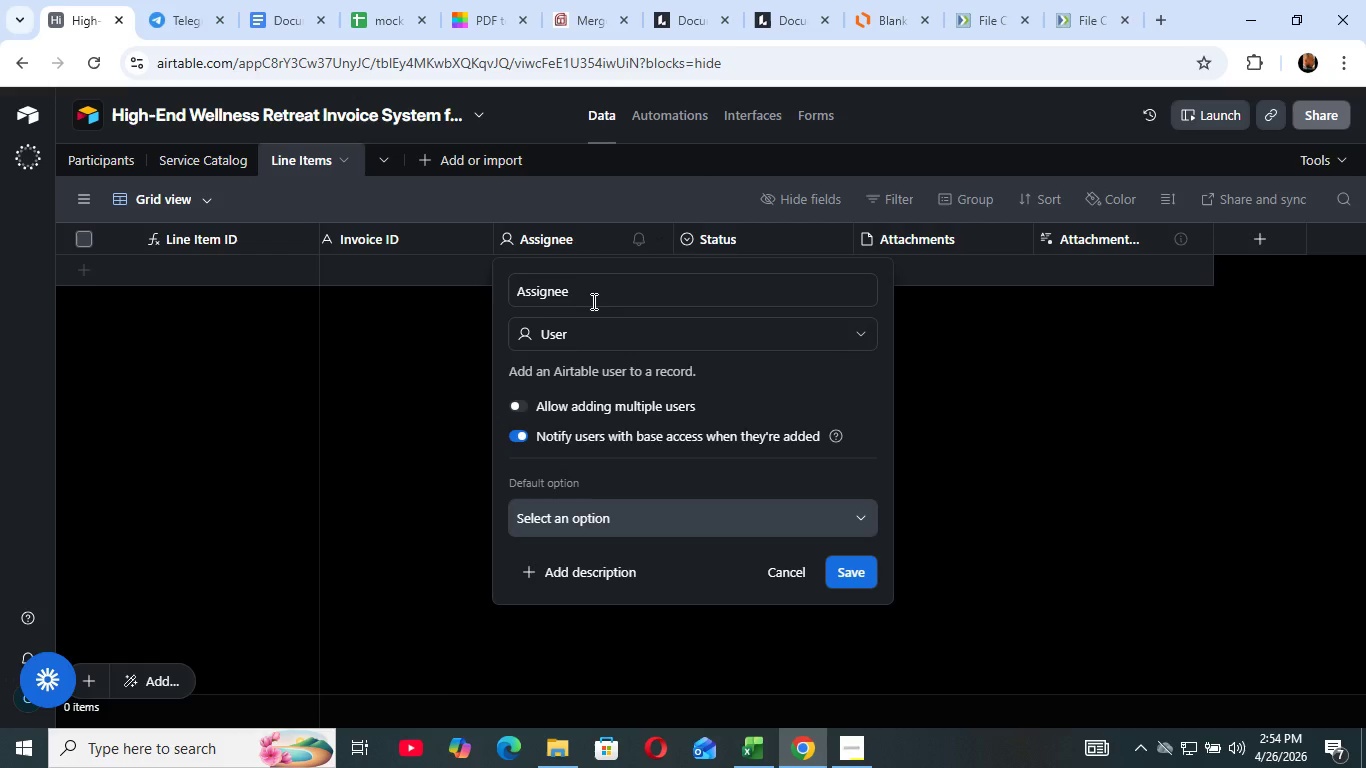 
mouse_move([592, 312])
 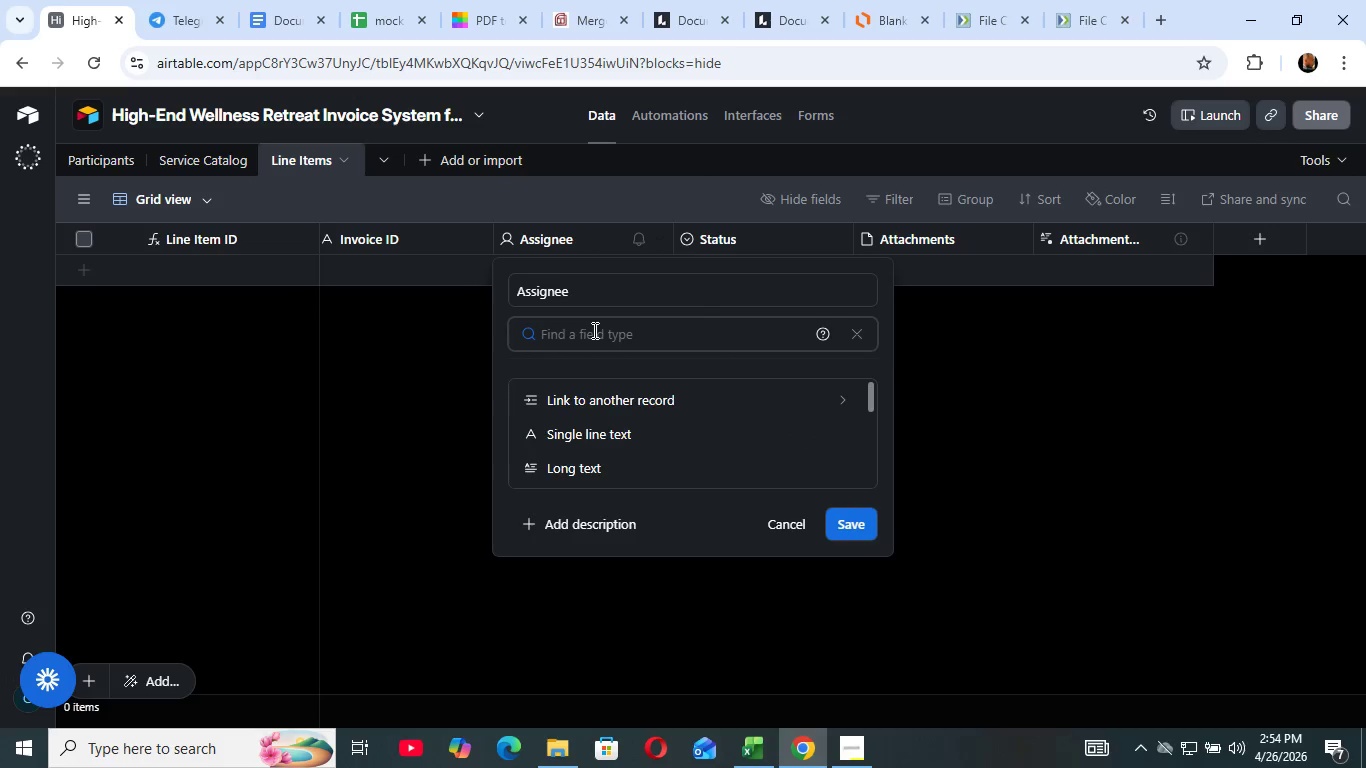 
left_click([592, 334])
 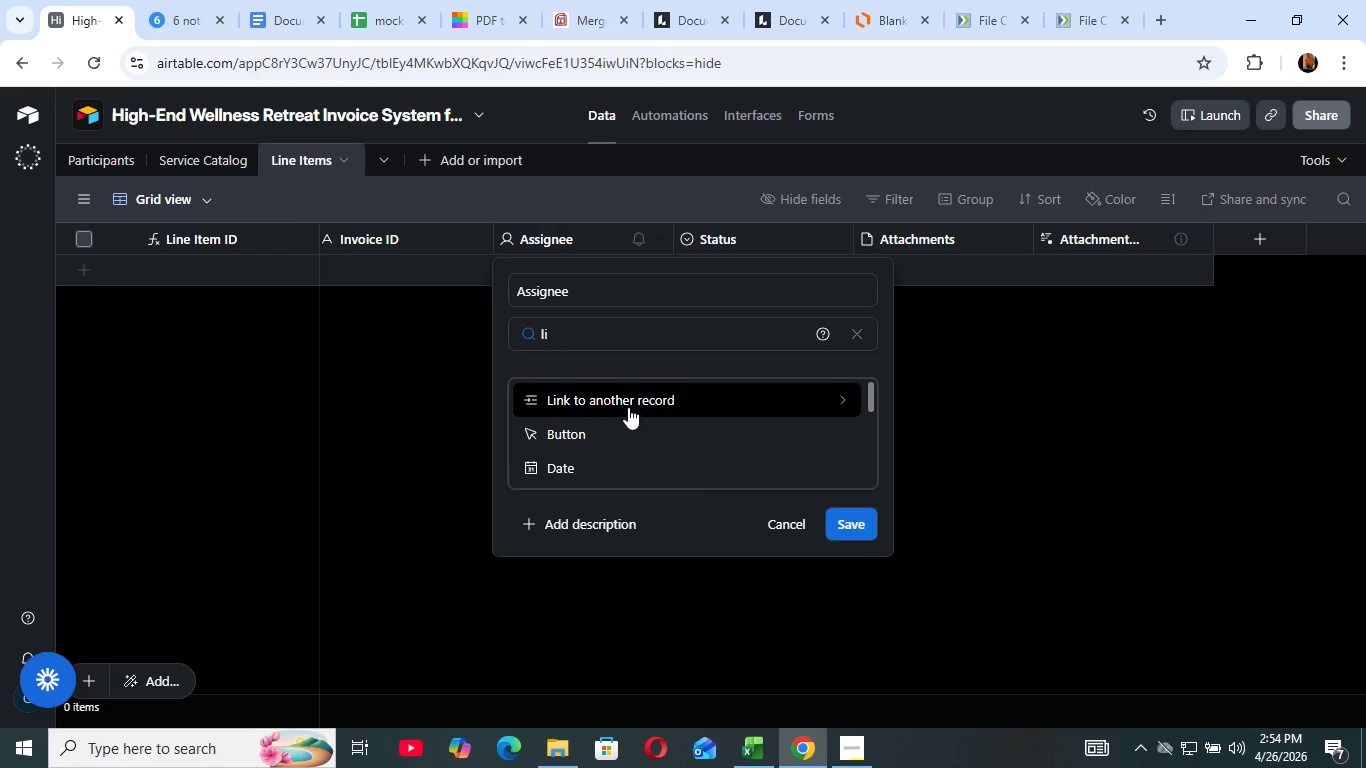 
type(li)
 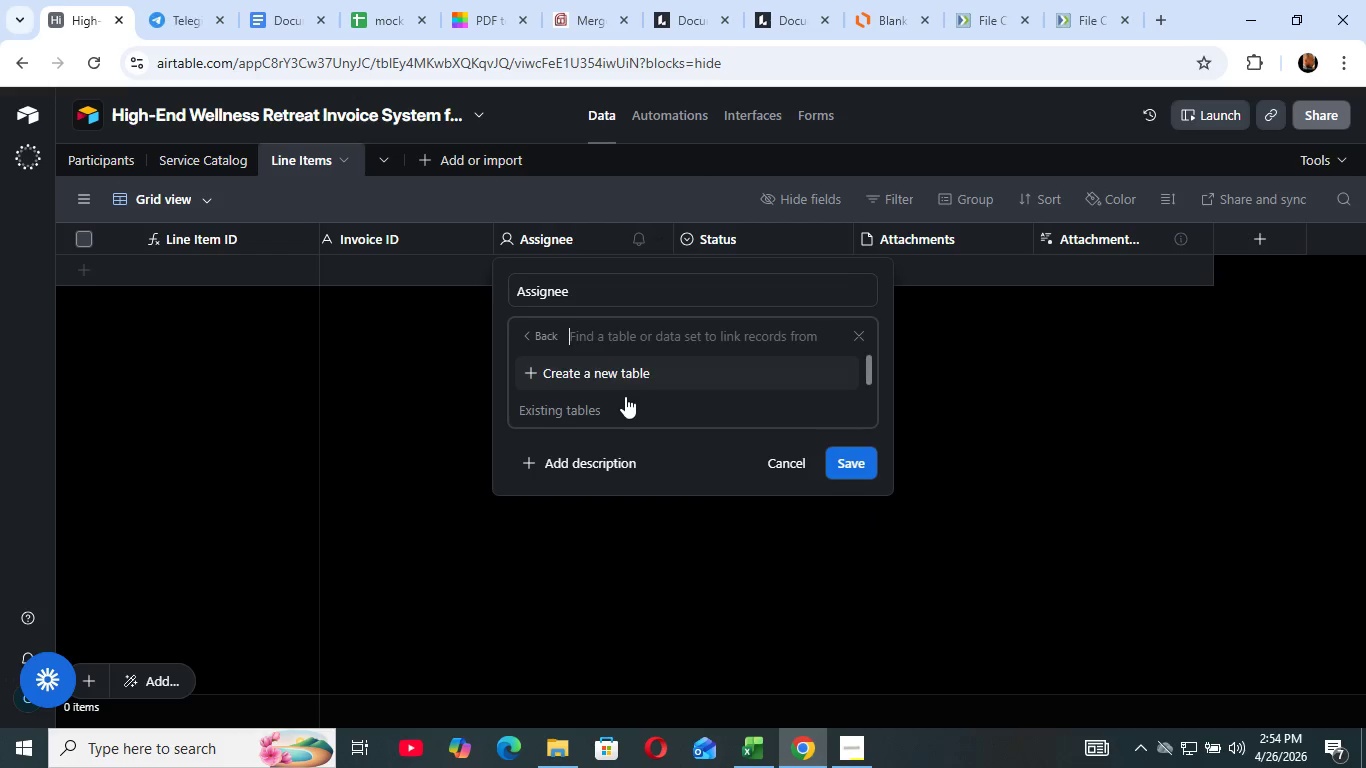 
left_click([625, 396])
 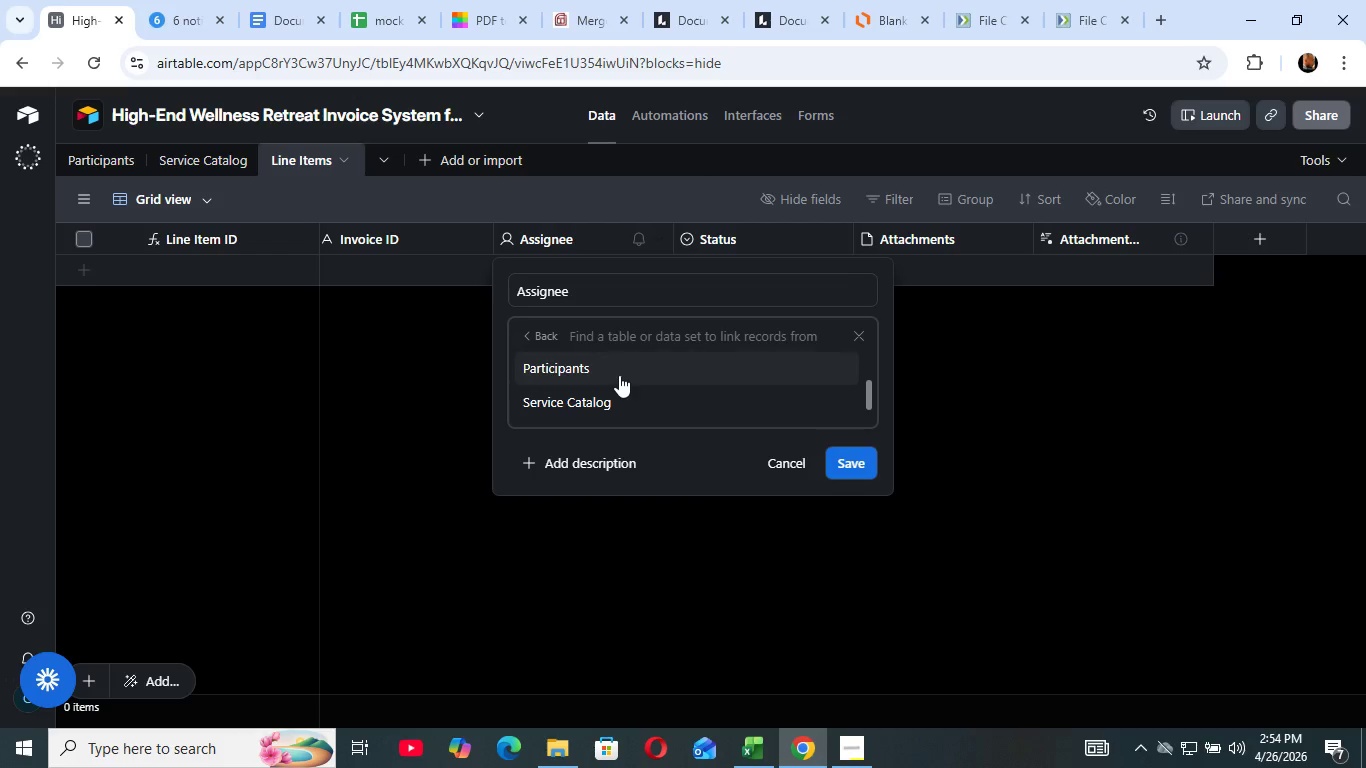 
scroll: coordinate [619, 375], scroll_direction: down, amount: 1.0
 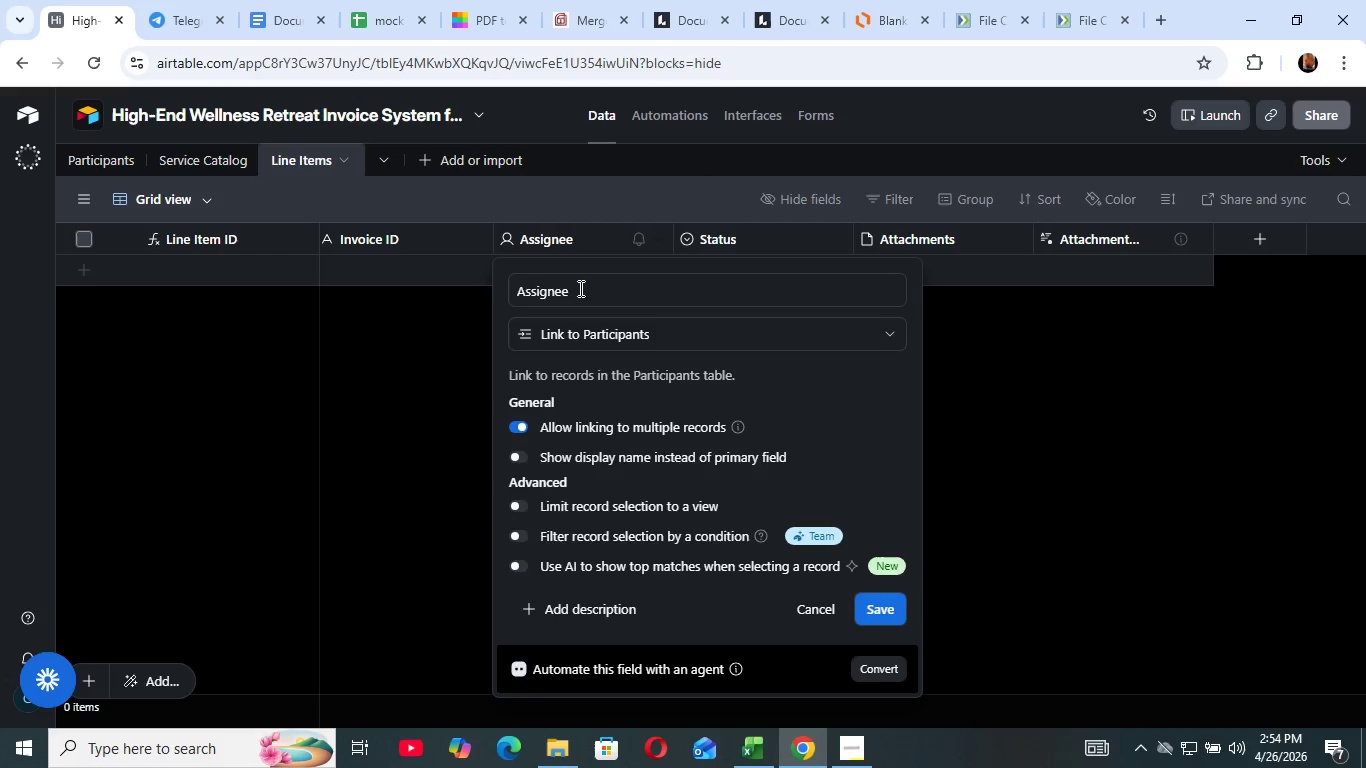 
left_click([610, 356])
 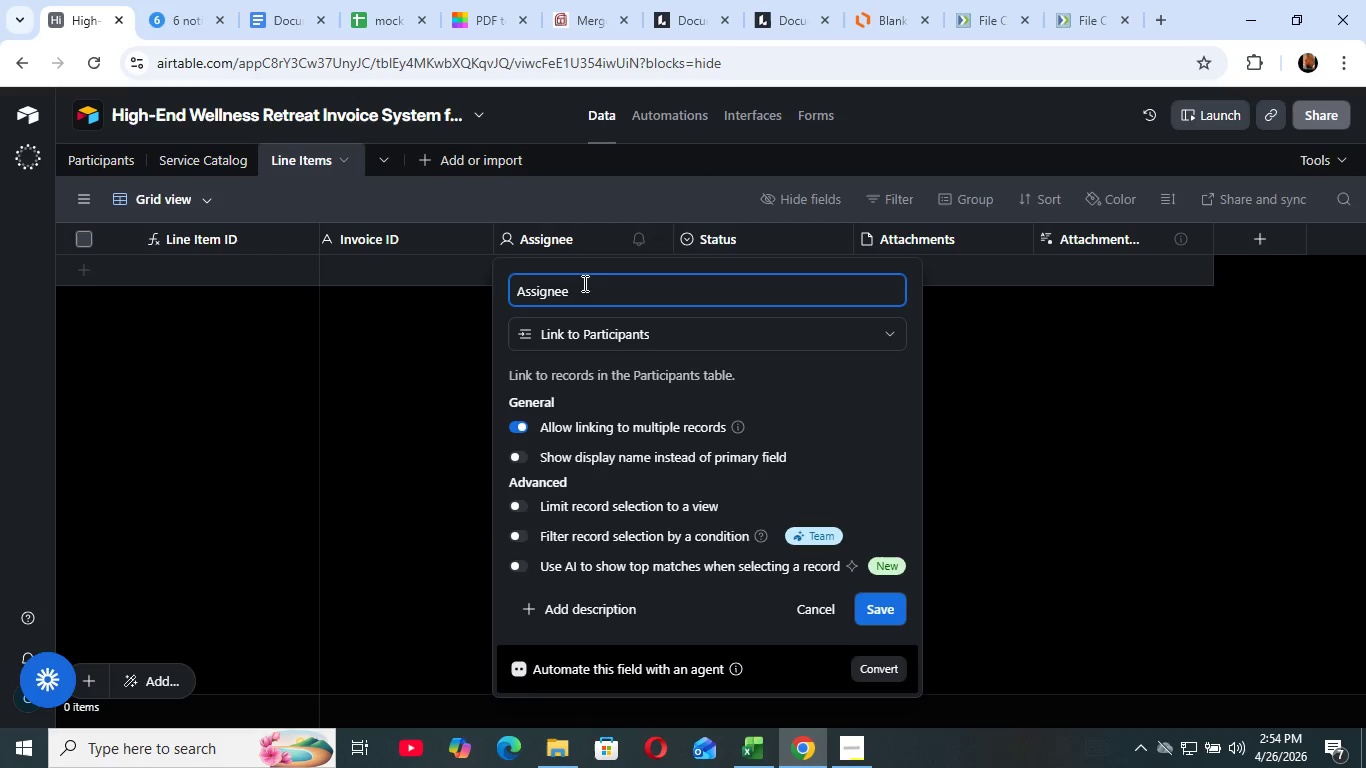 
left_click([579, 288])
 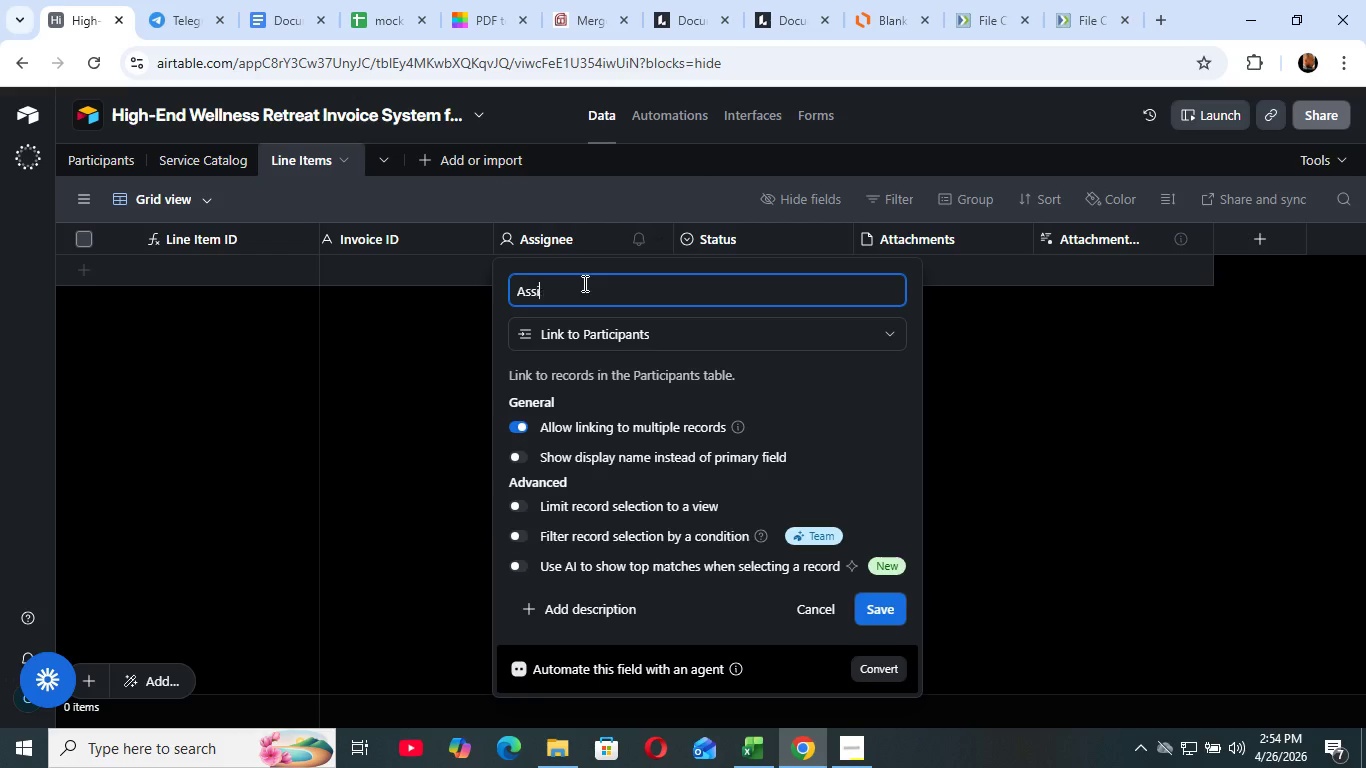 
hold_key(key=Backspace, duration=1.0)
 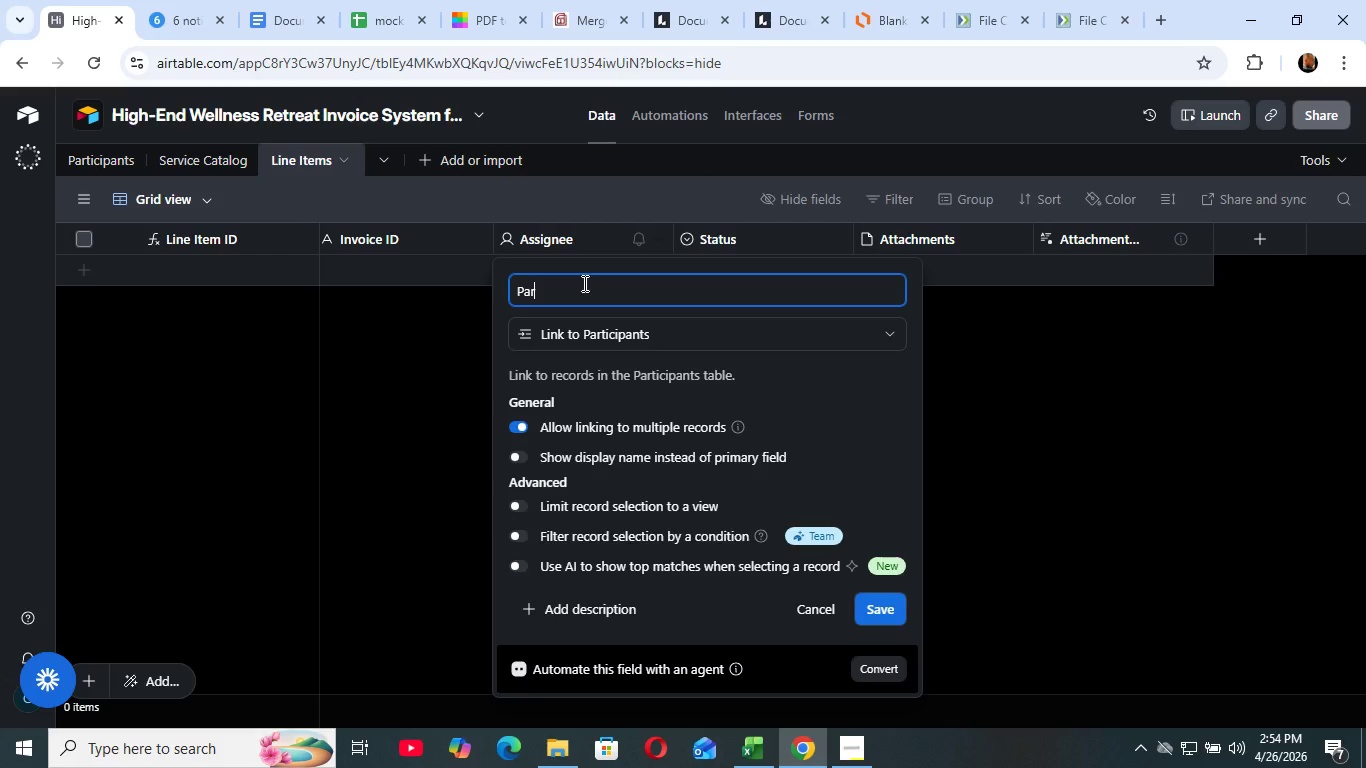 
type(Particpanr)
key(Backspace)
type(t)
 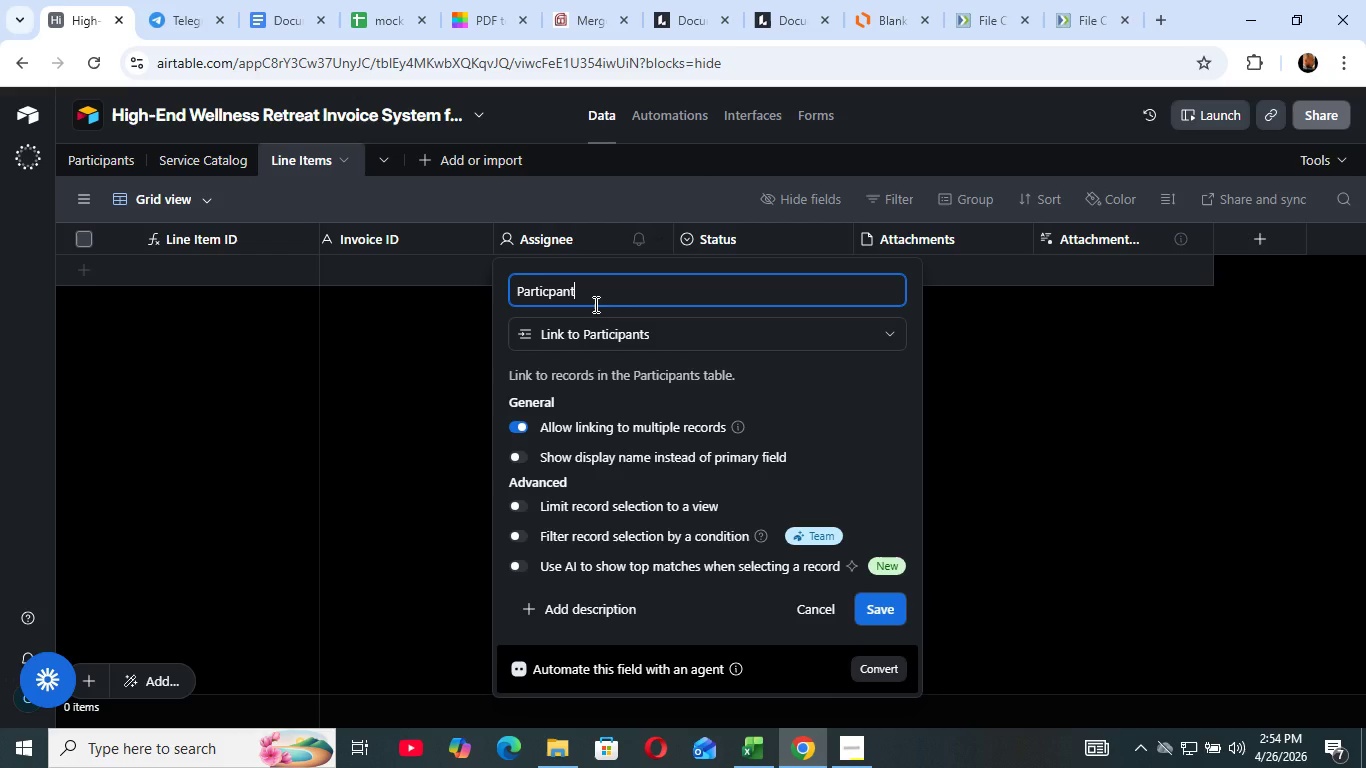 
wait(21.2)
 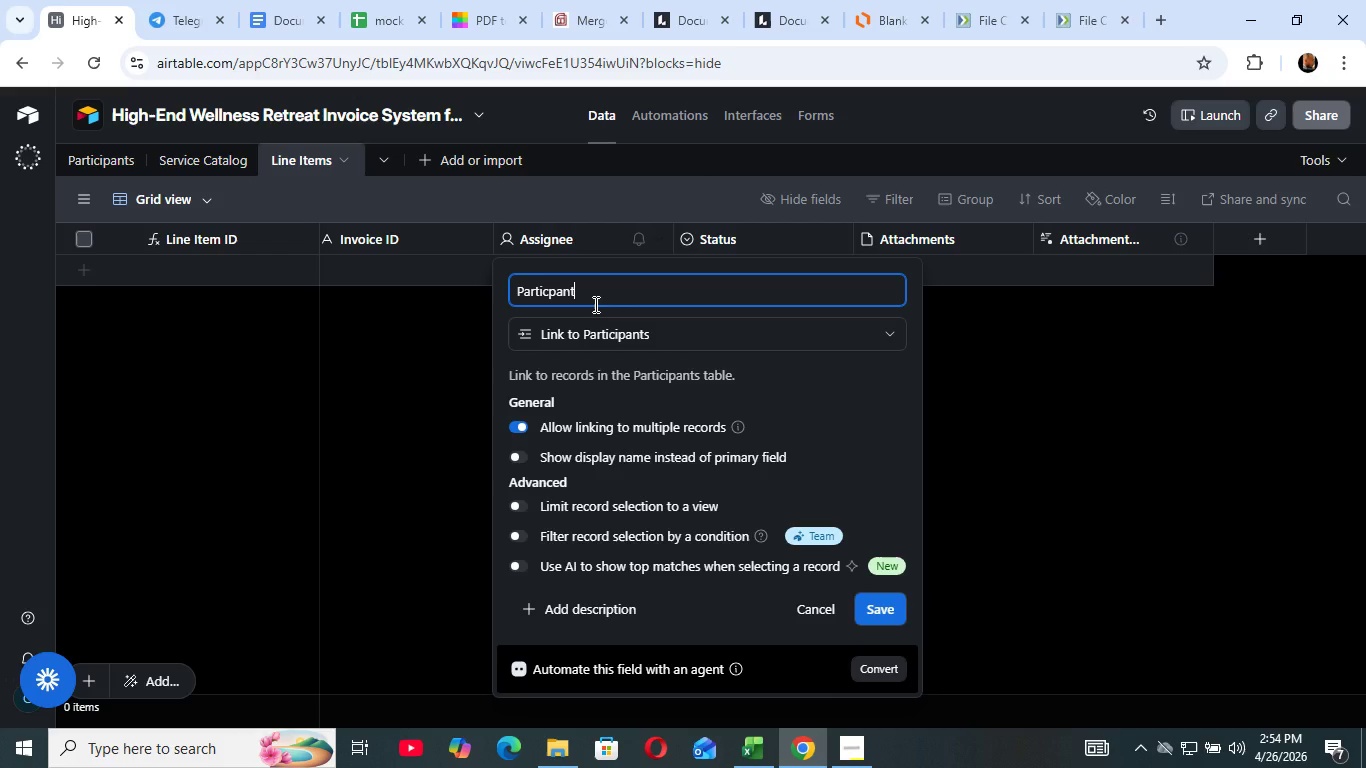 
left_click([544, 290])
 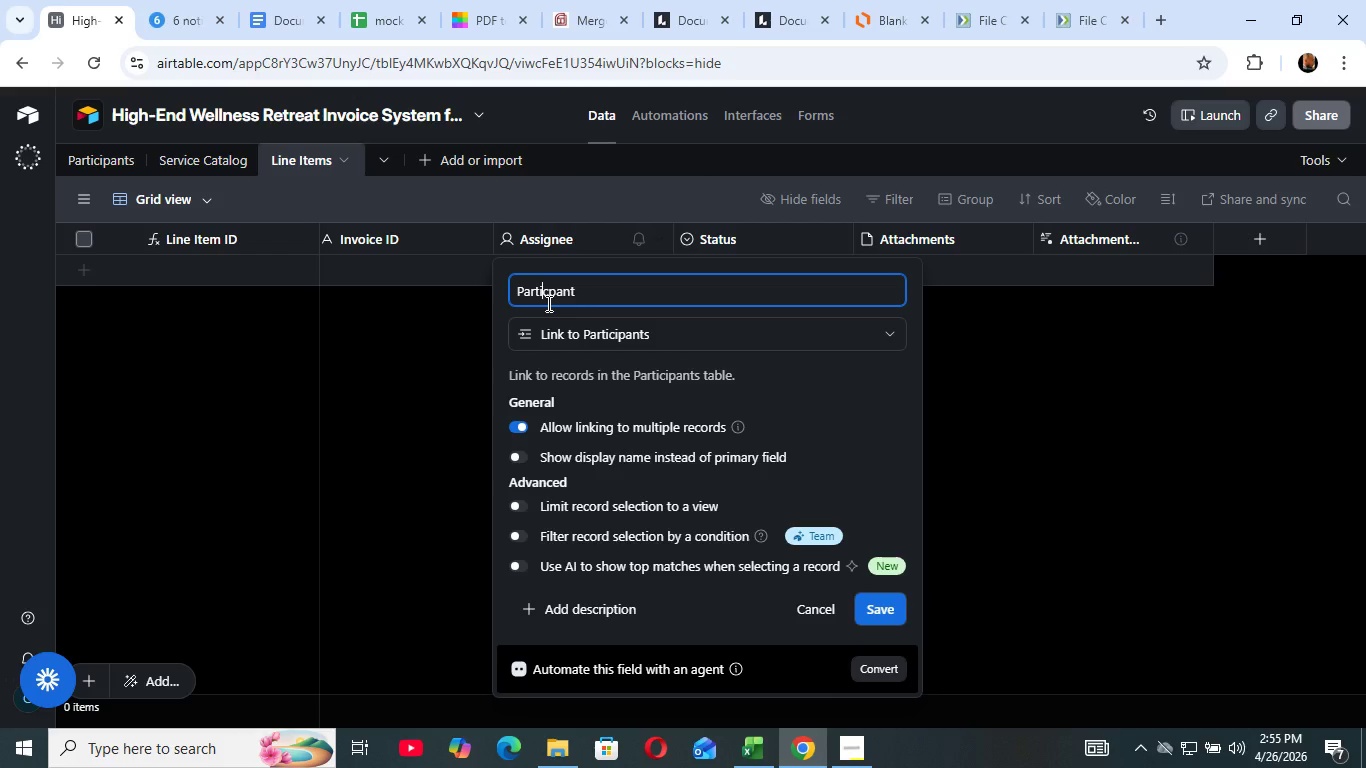 
wait(7.75)
 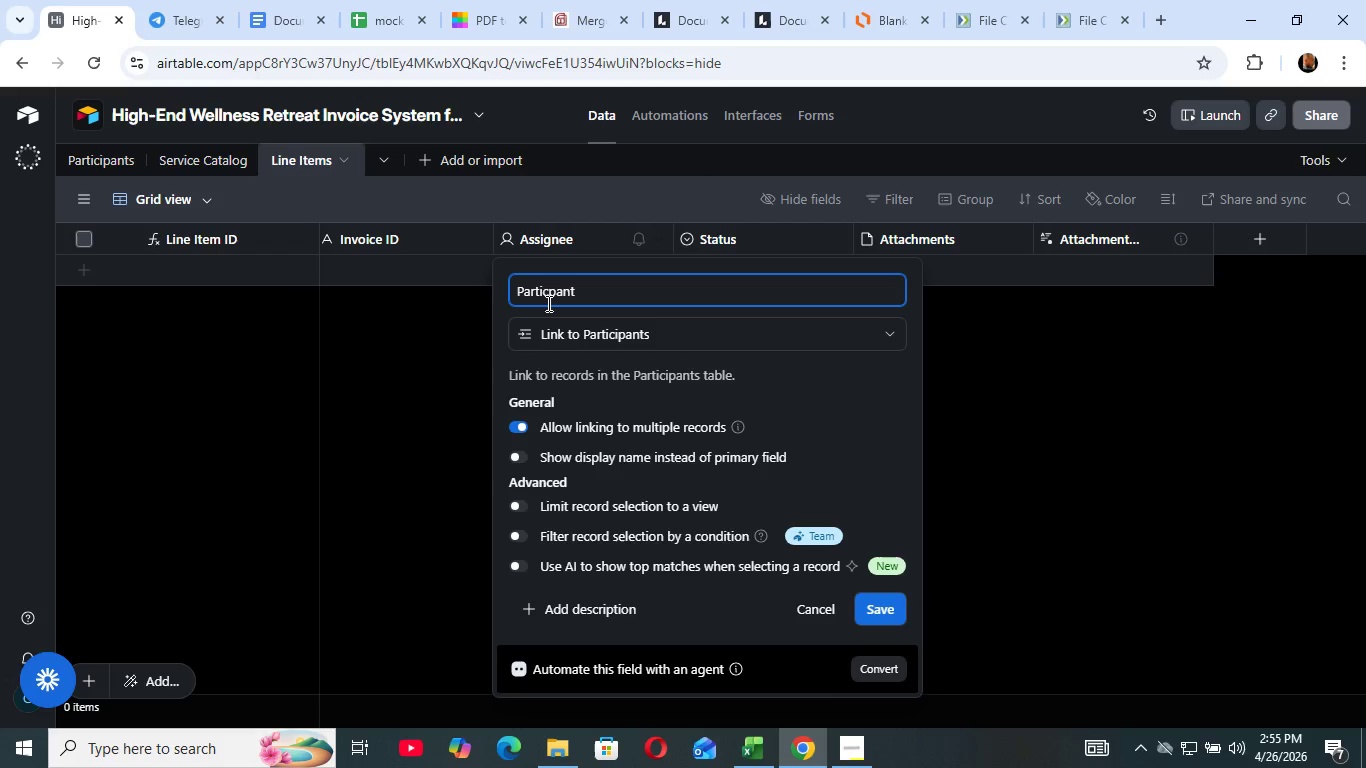 
key(ArrowRight)
 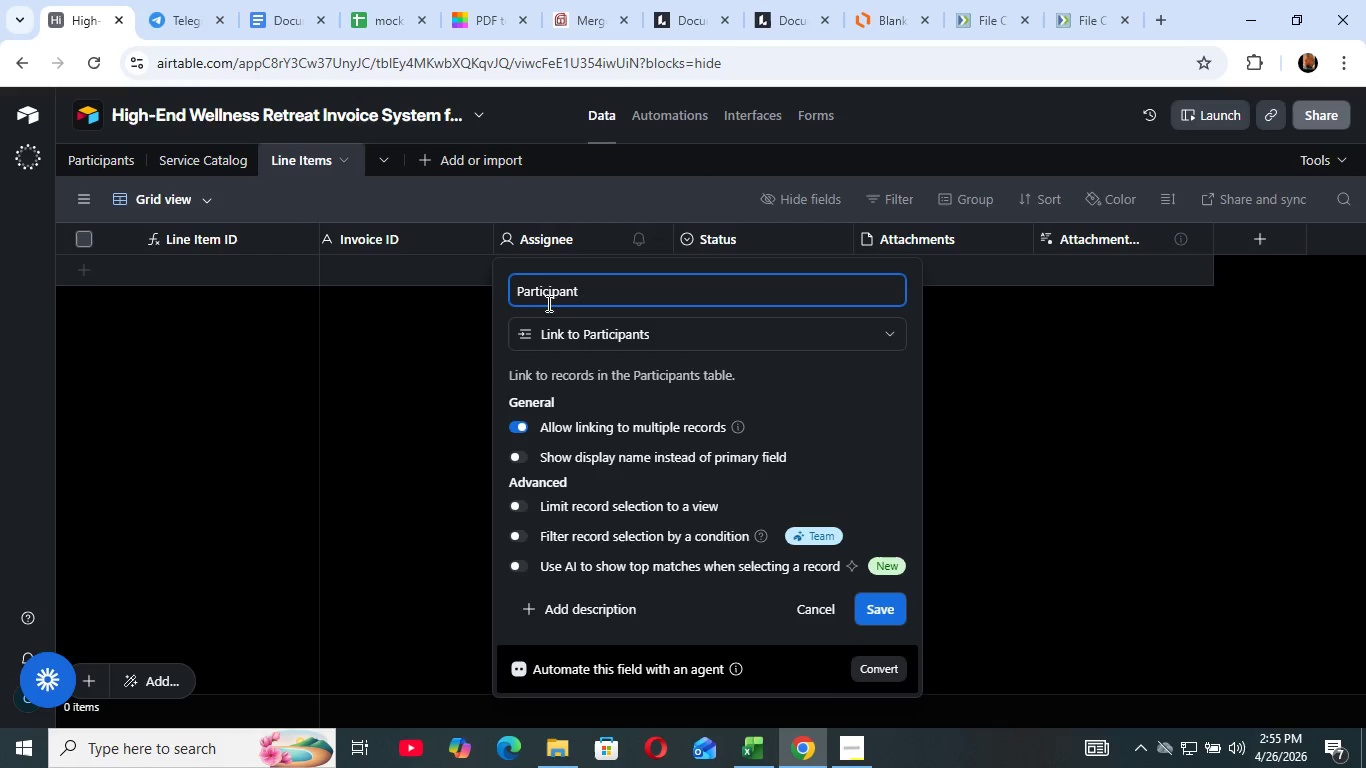 
key(I)
 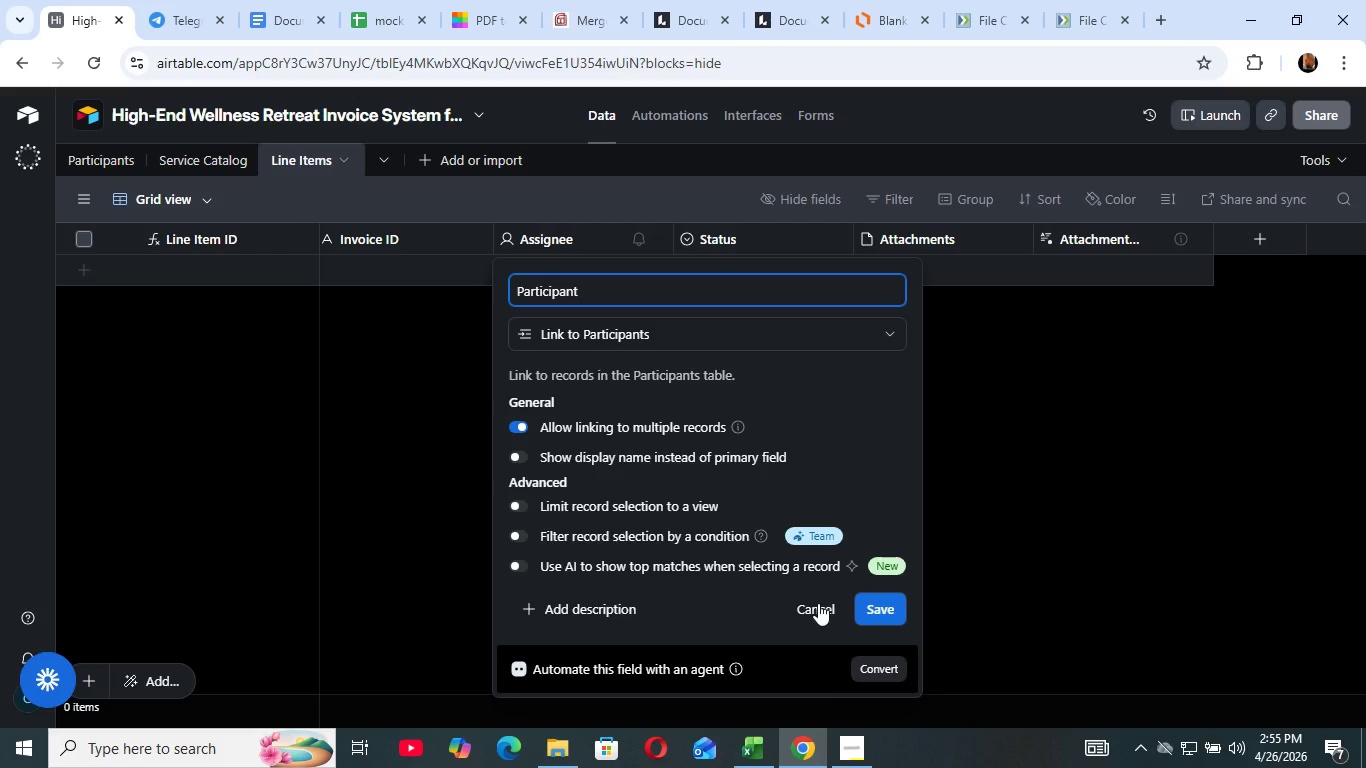 
scroll: coordinate [670, 526], scroll_direction: down, amount: 4.0
 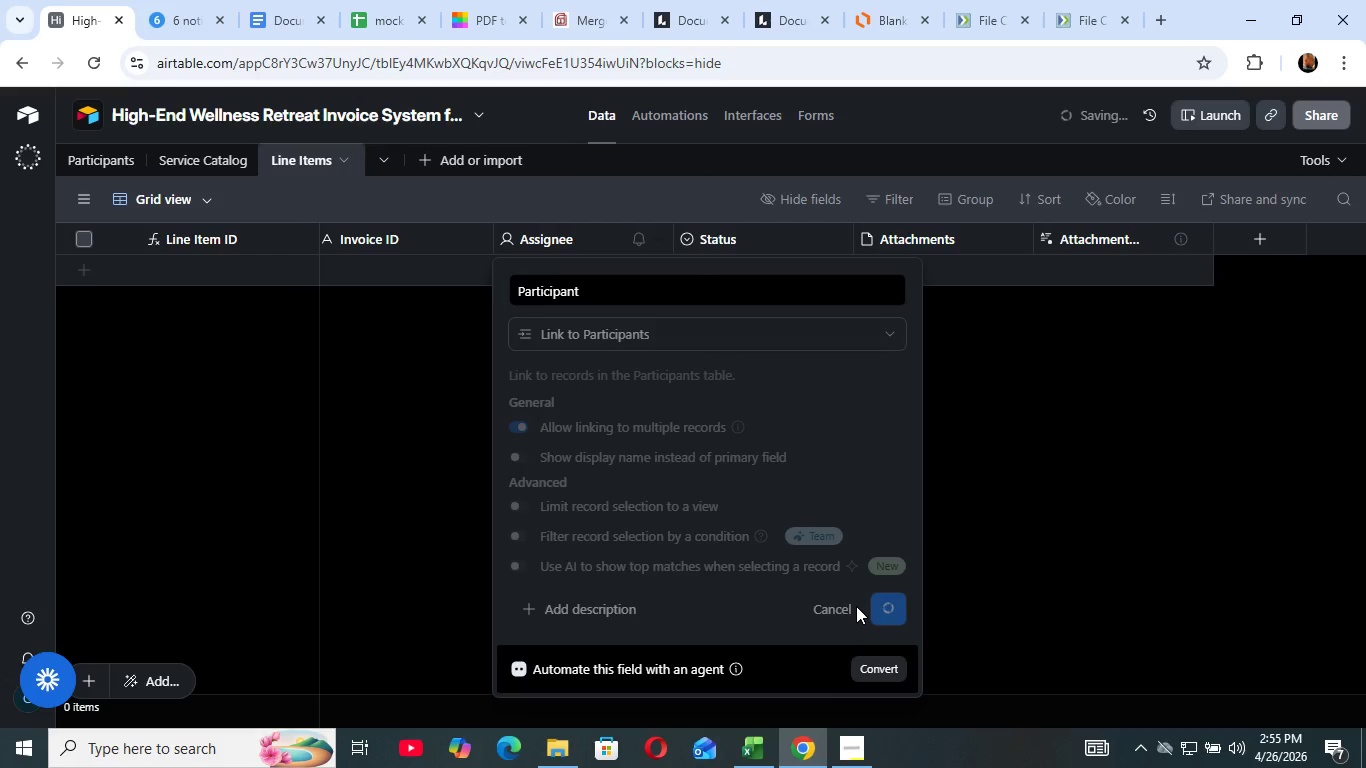 
left_click([856, 606])
 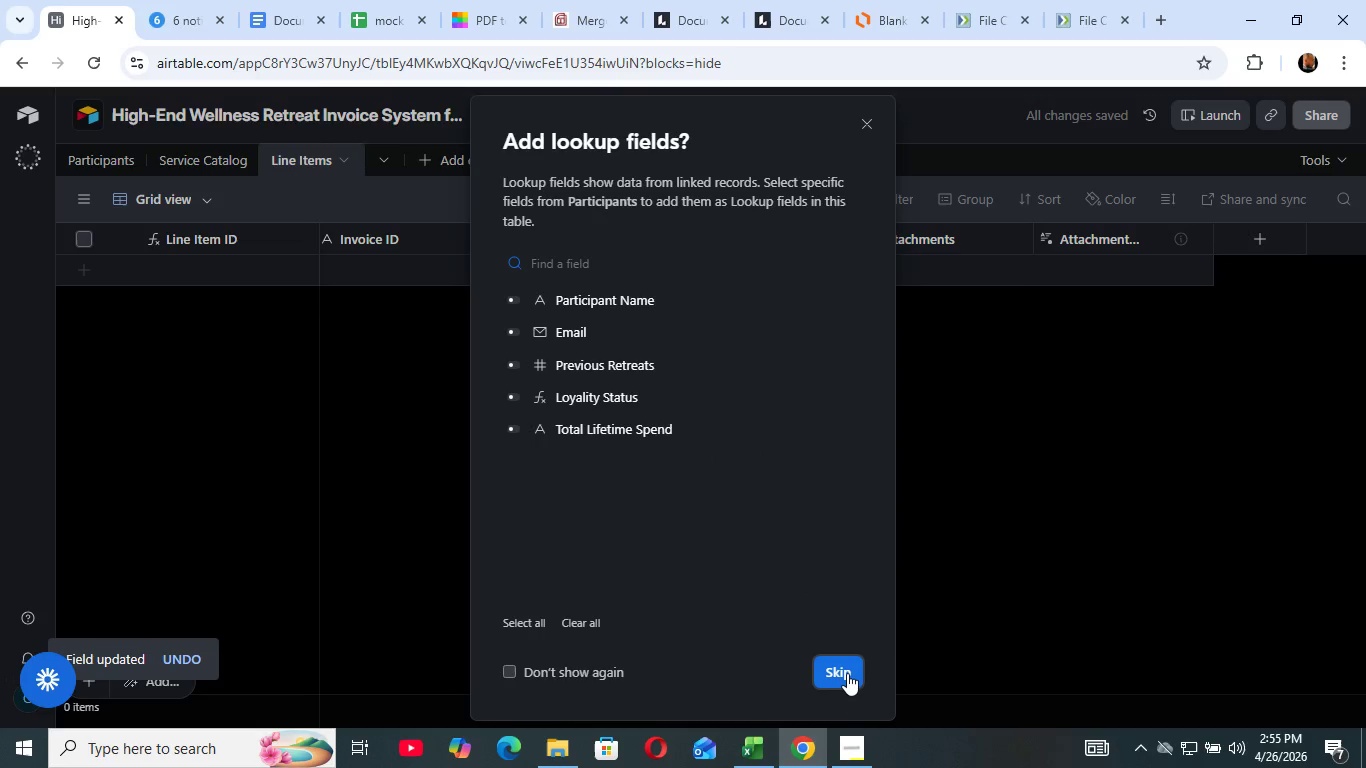 
left_click([847, 673])
 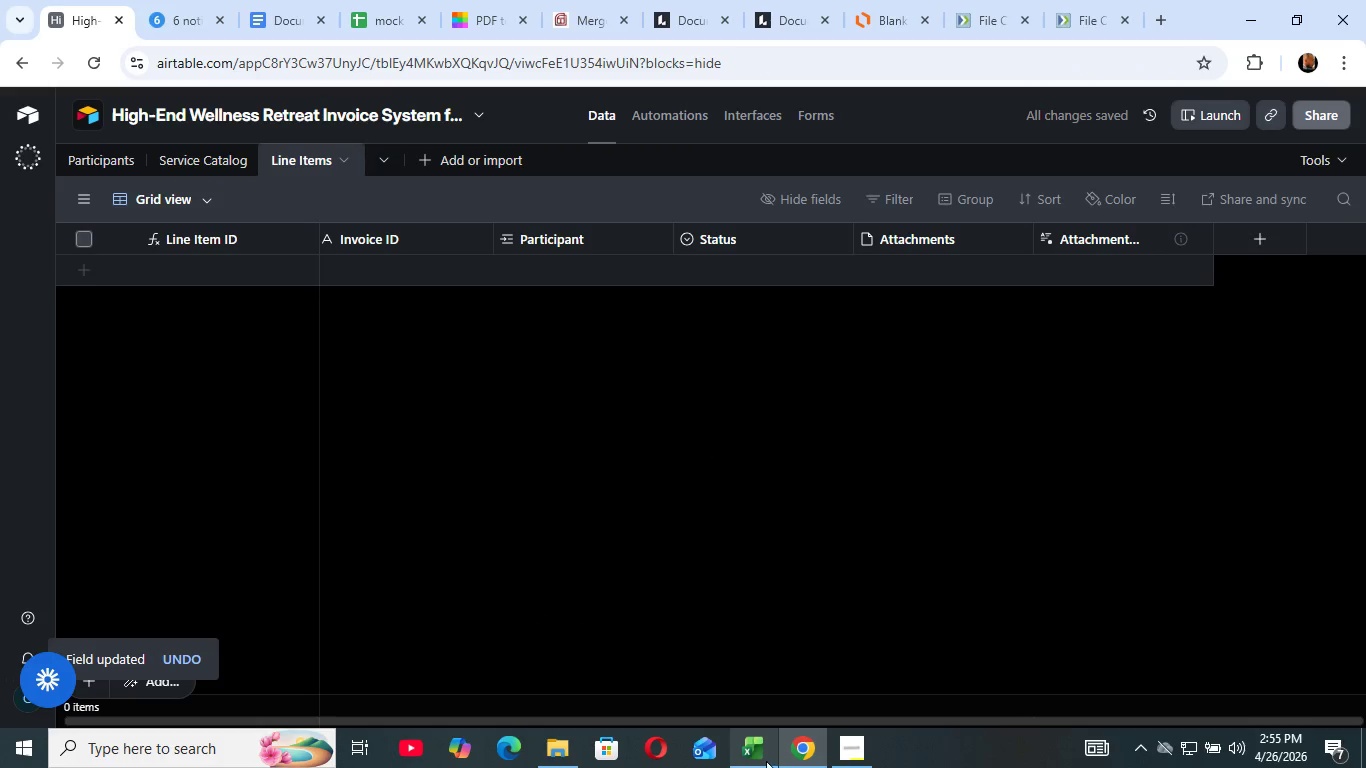 
mouse_move([771, 743])
 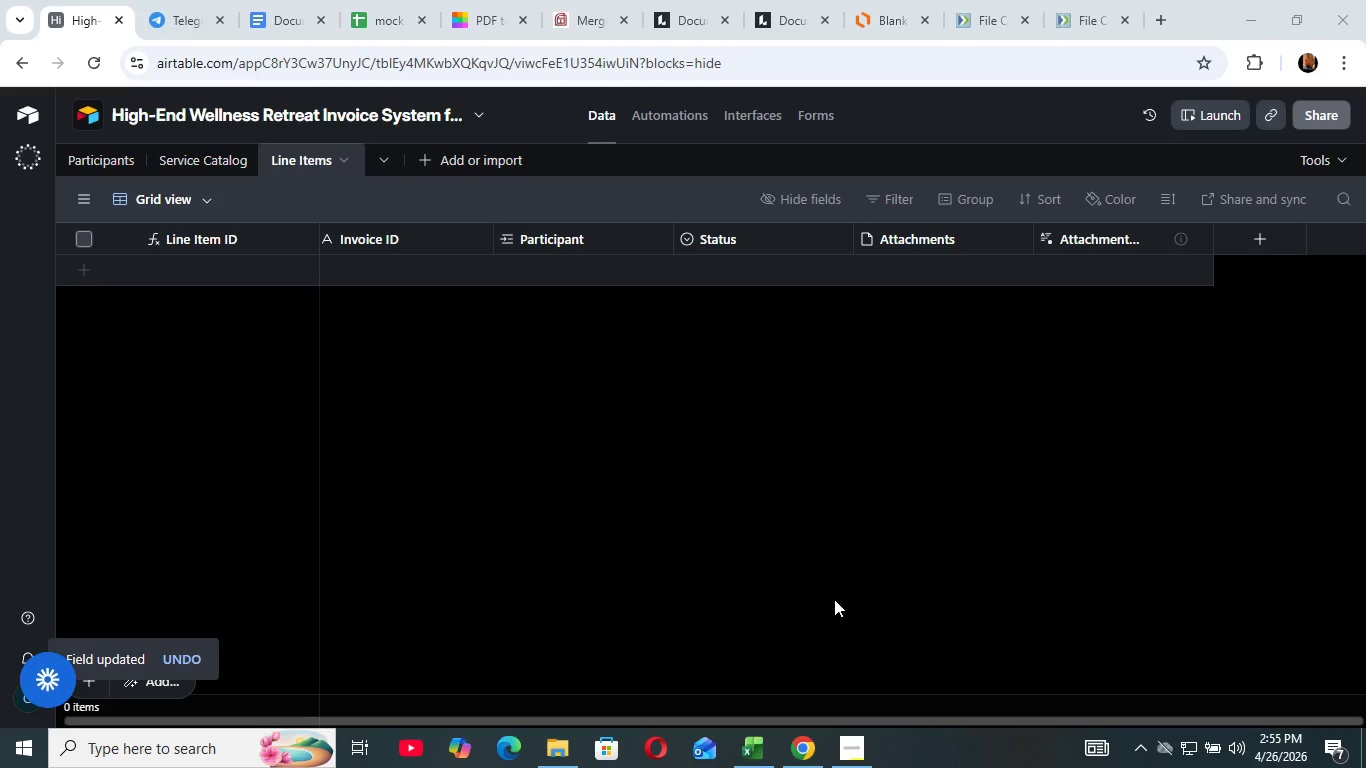 
left_click([834, 599])
 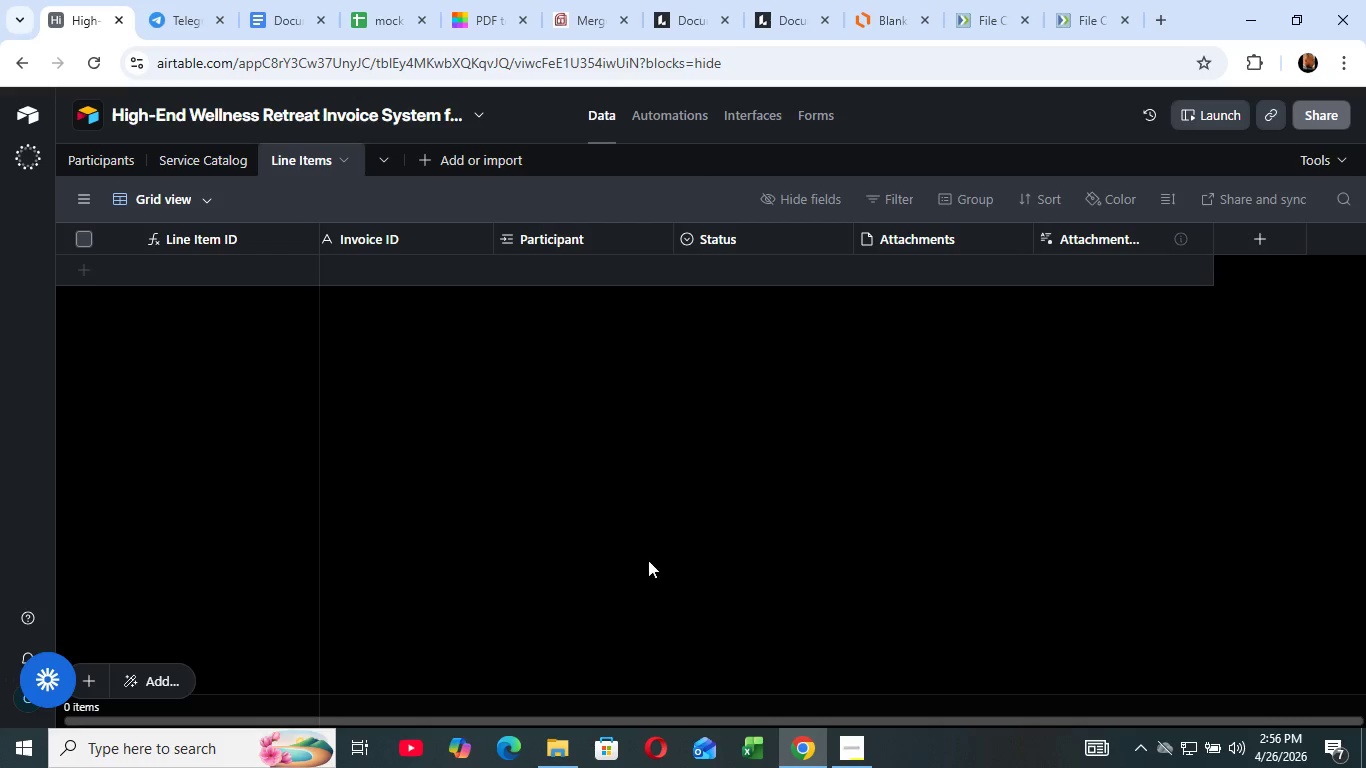 
wait(44.78)
 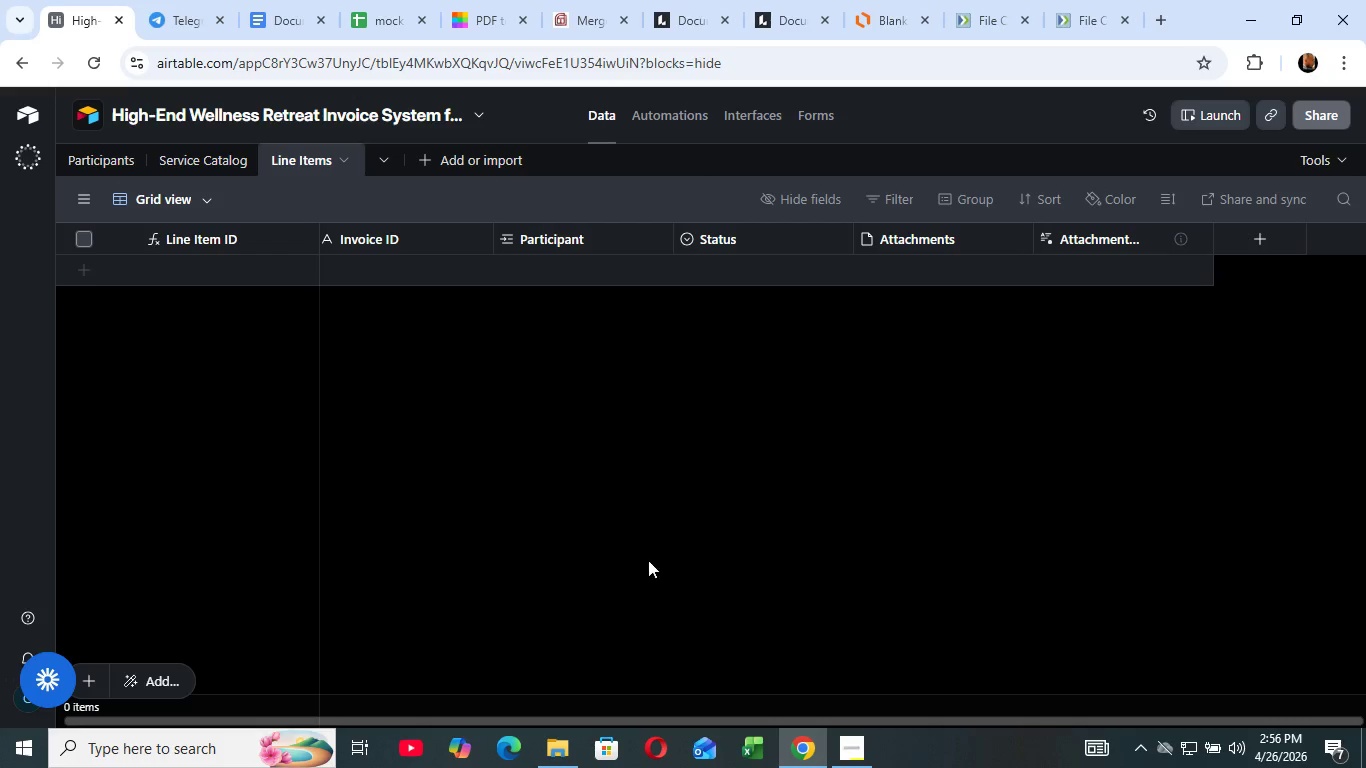 
left_click([840, 230])
 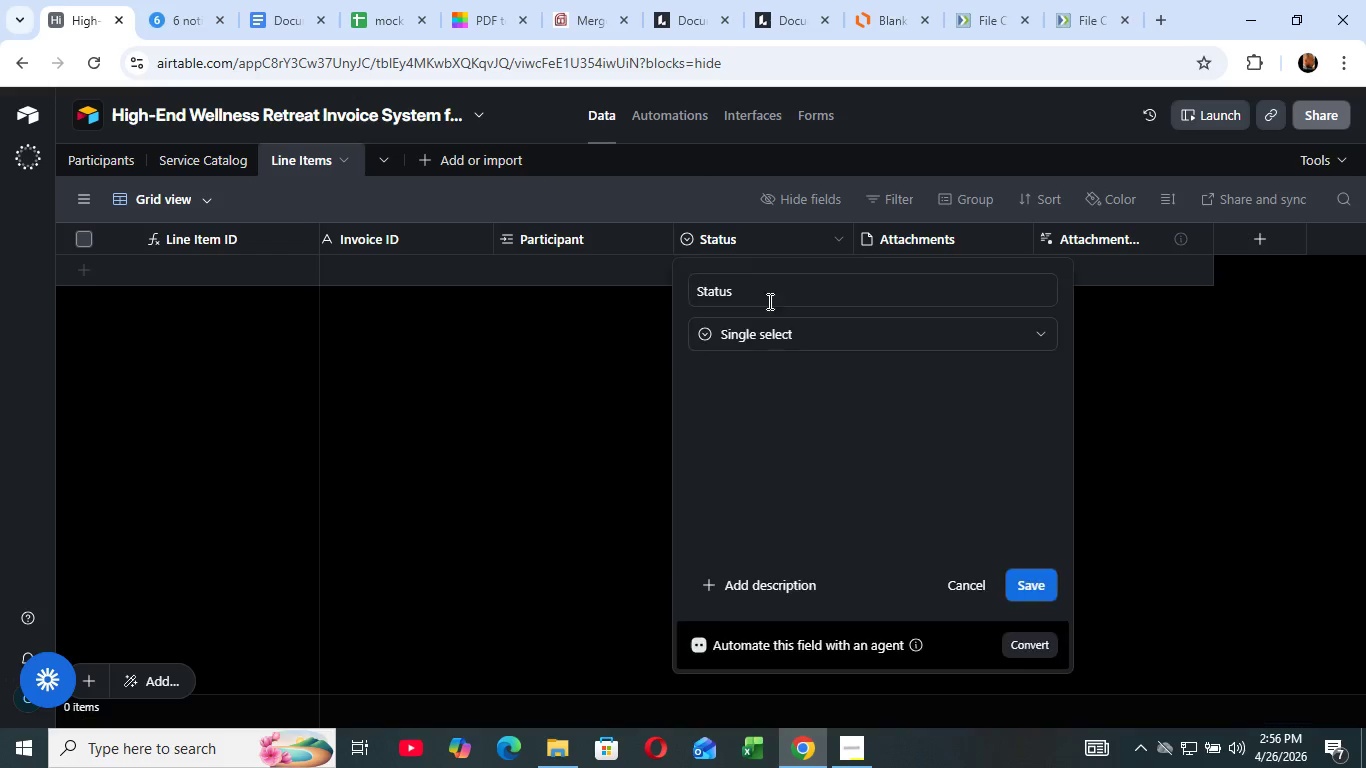 
left_click([774, 292])
 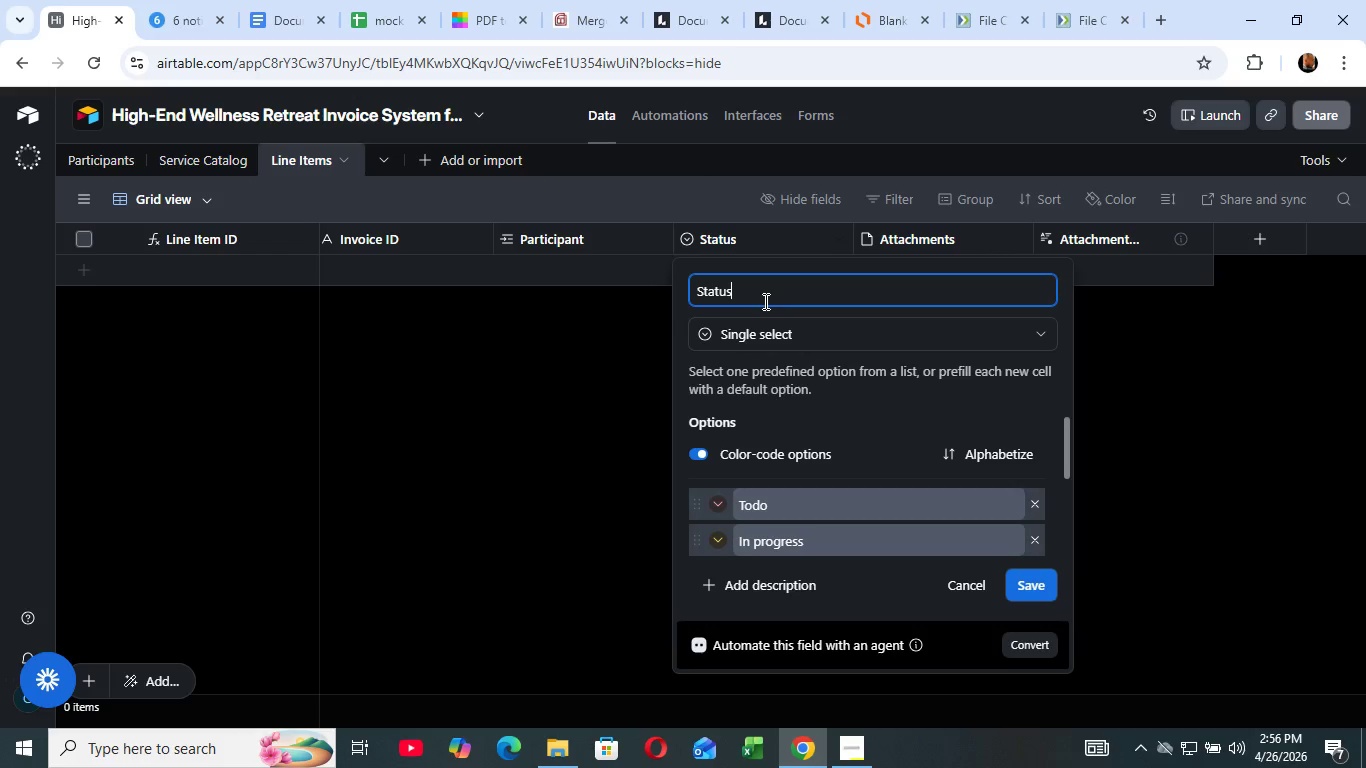 
left_click([764, 307])
 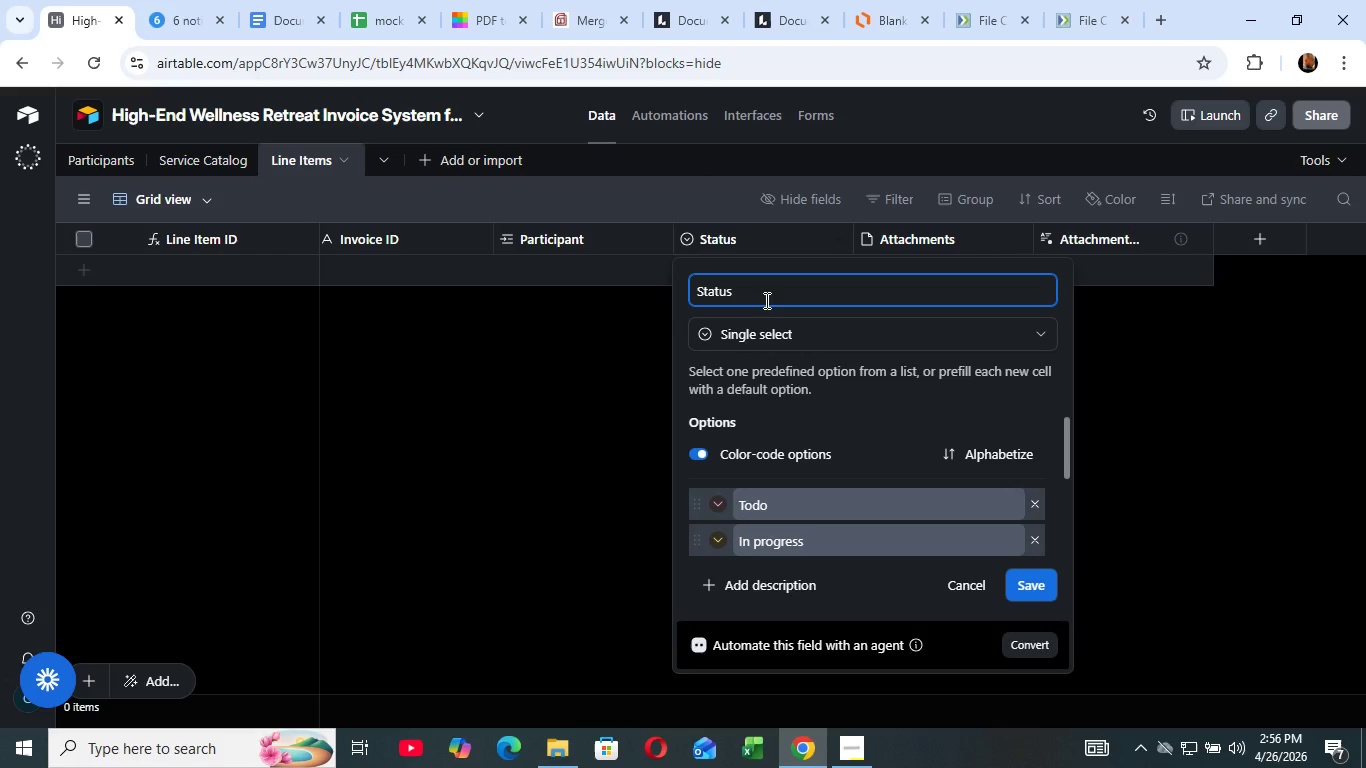 
left_click([764, 301])
 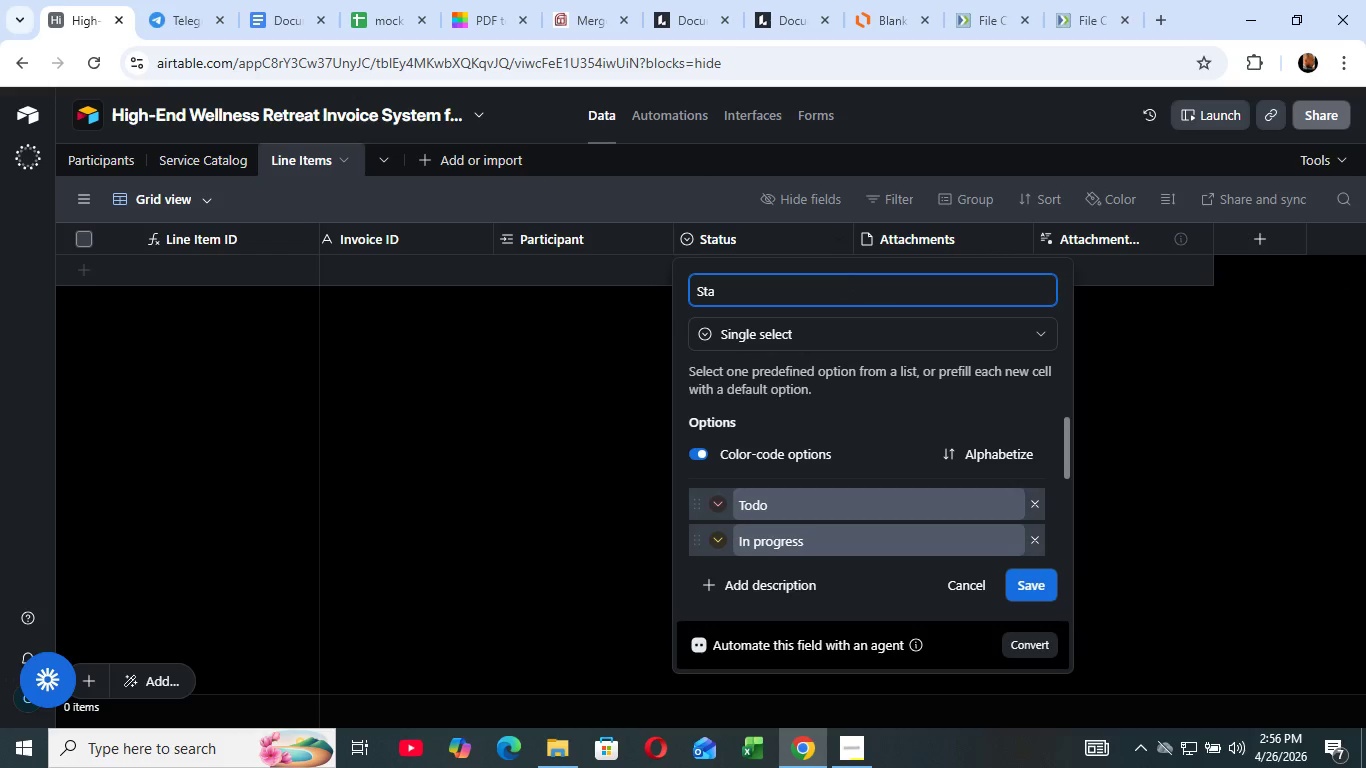 
key(Backspace)
 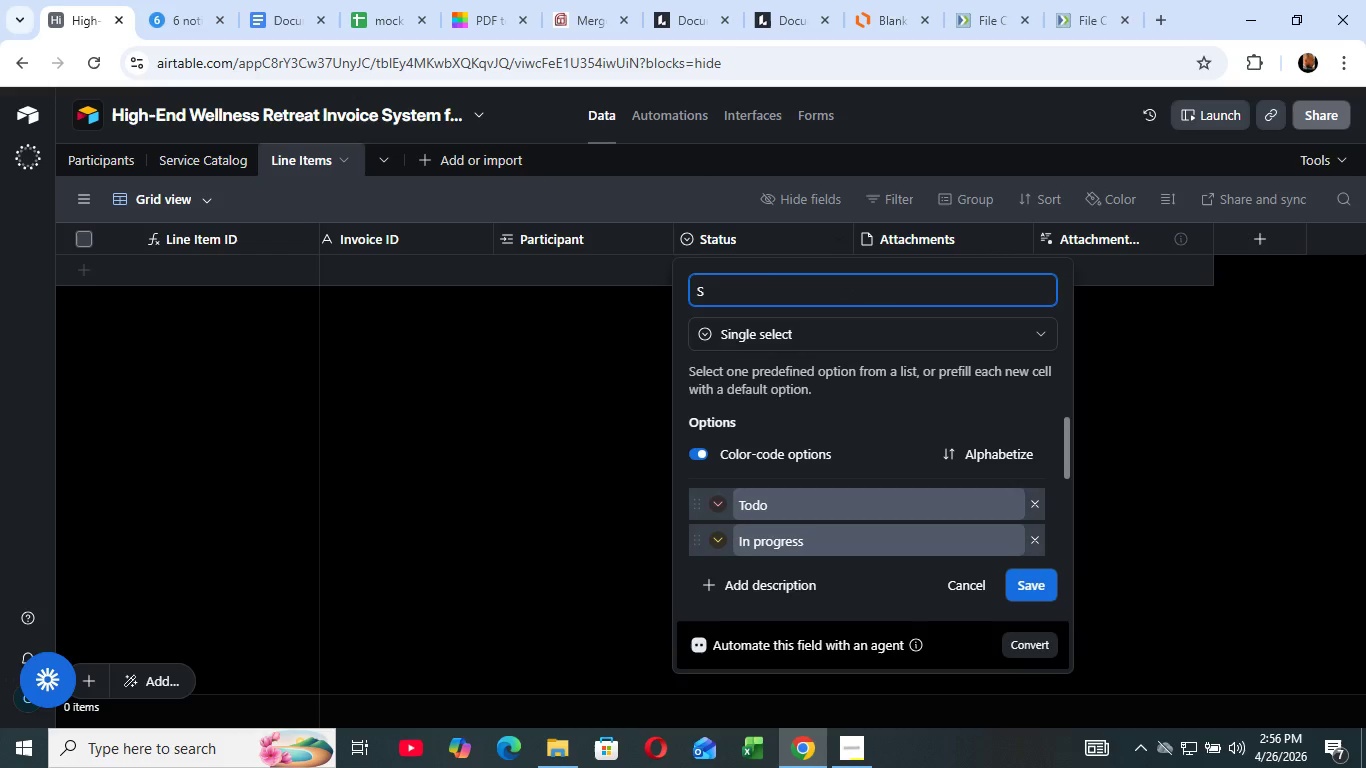 
key(Backspace)
 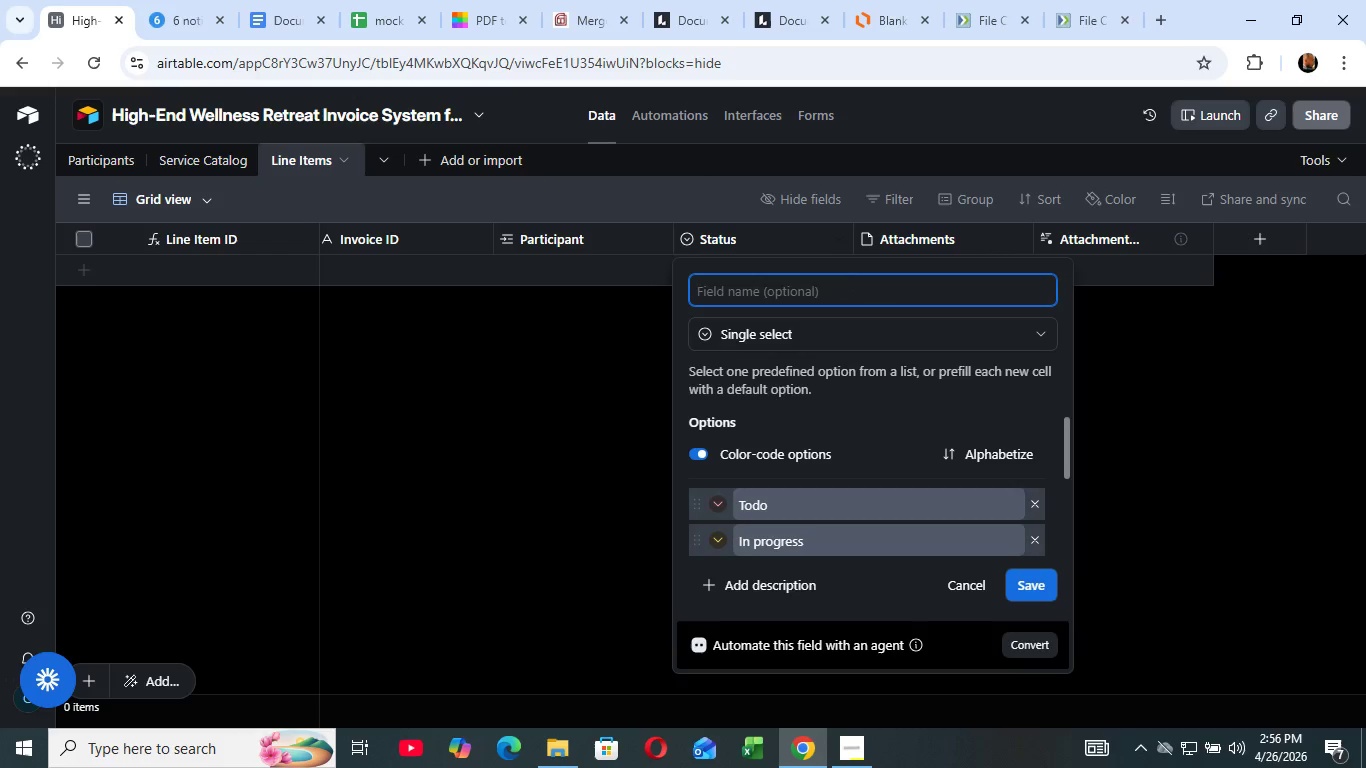 
key(Backspace)
 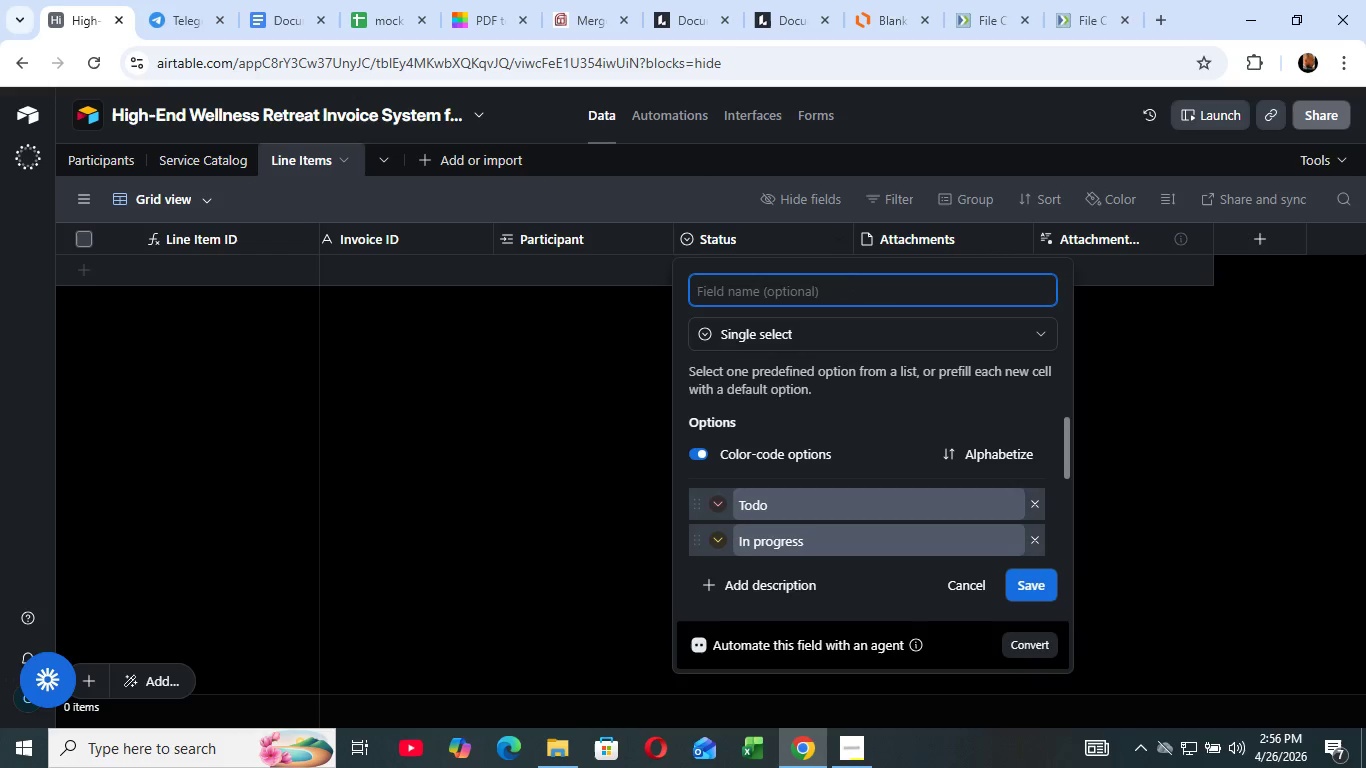 
key(Backspace)
 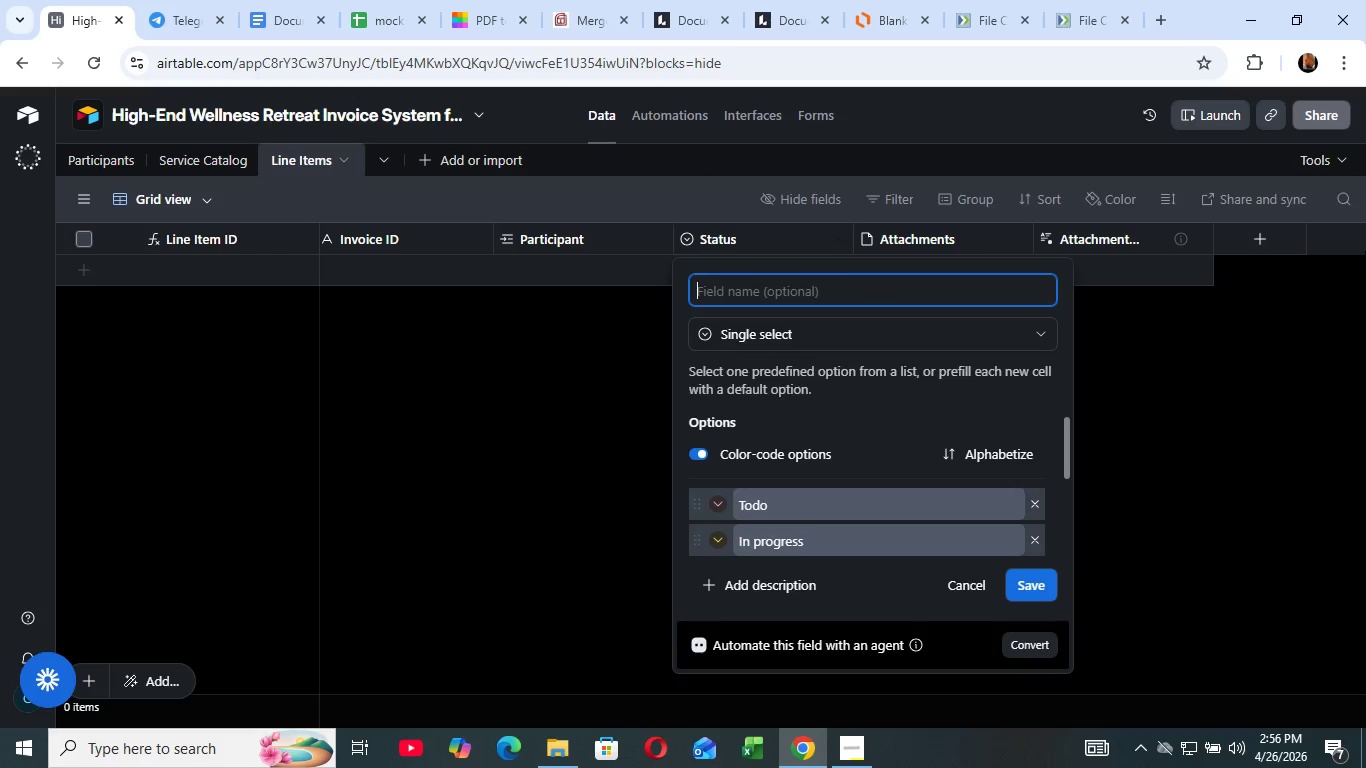 
key(Backspace)
 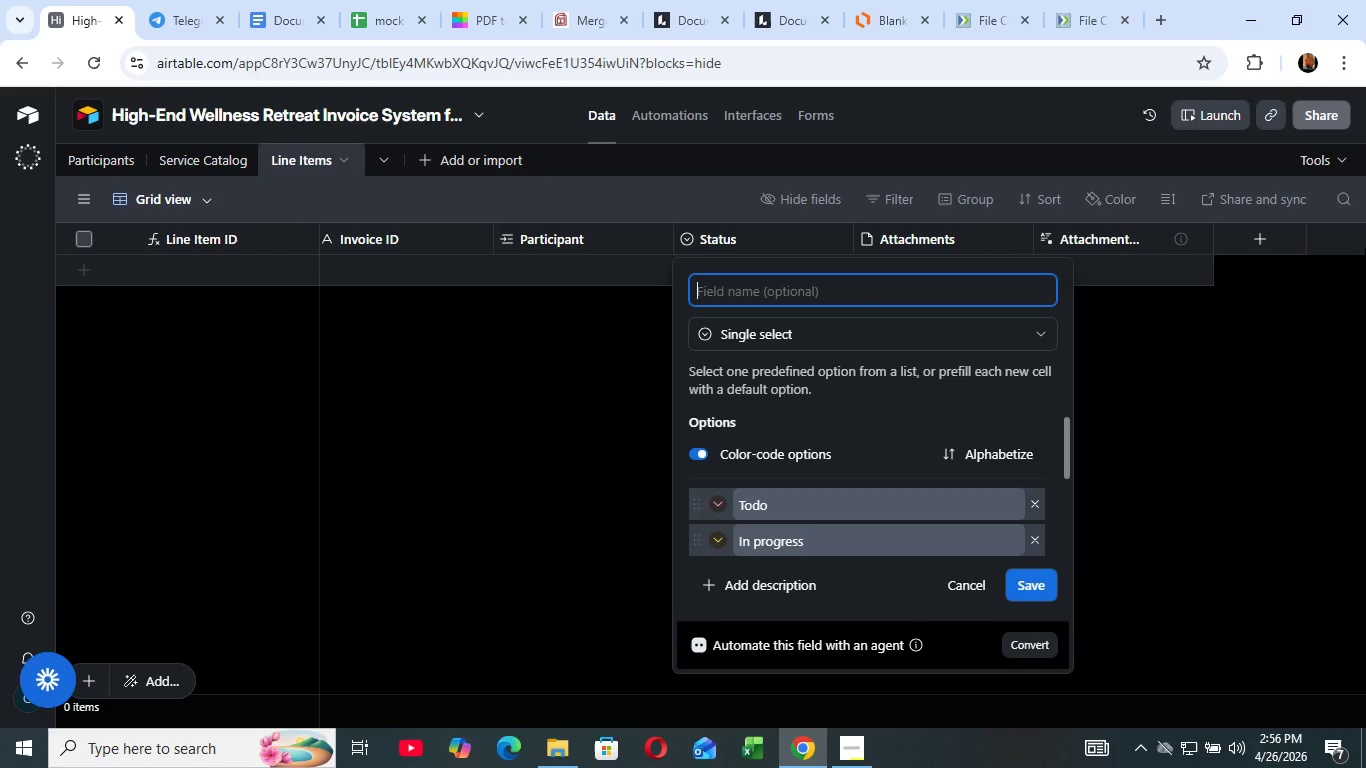 
key(Backspace)
 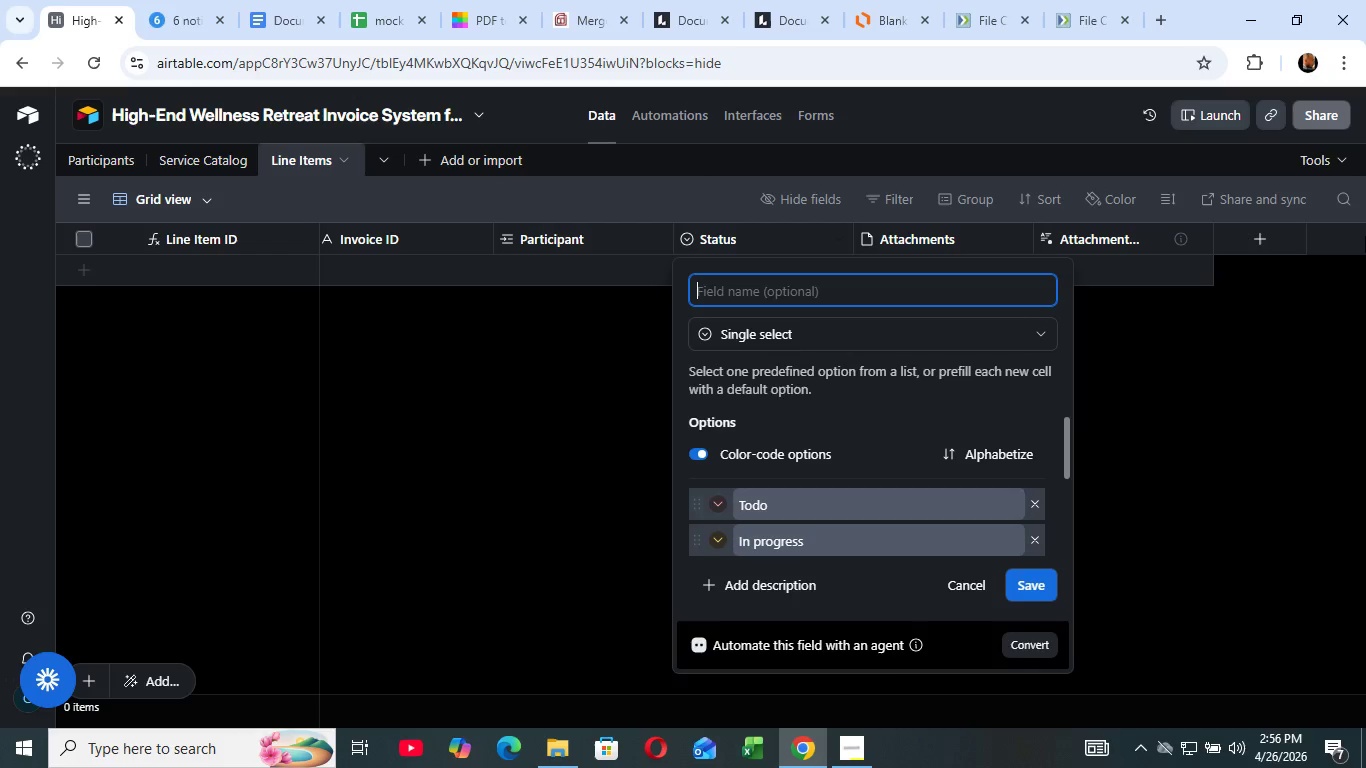 
wait(6.74)
 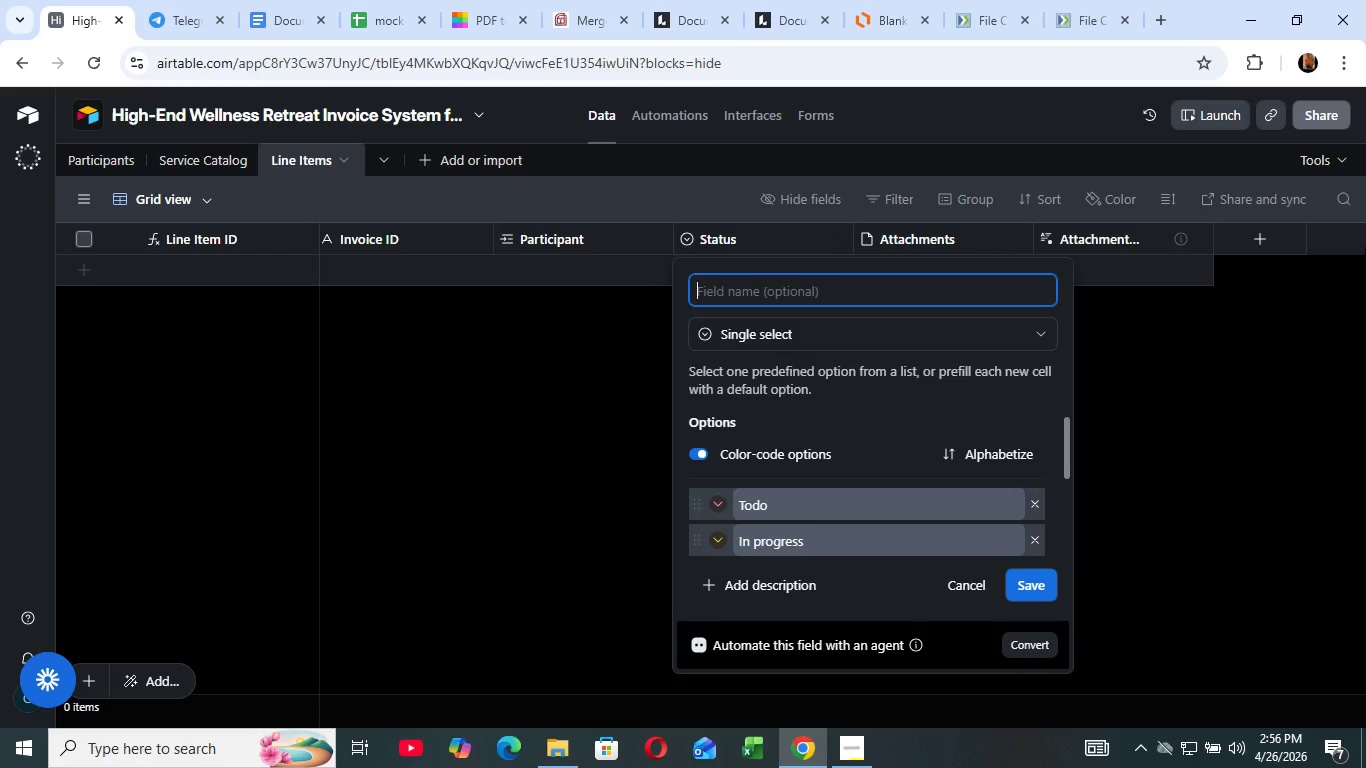 
type(QUantity)
 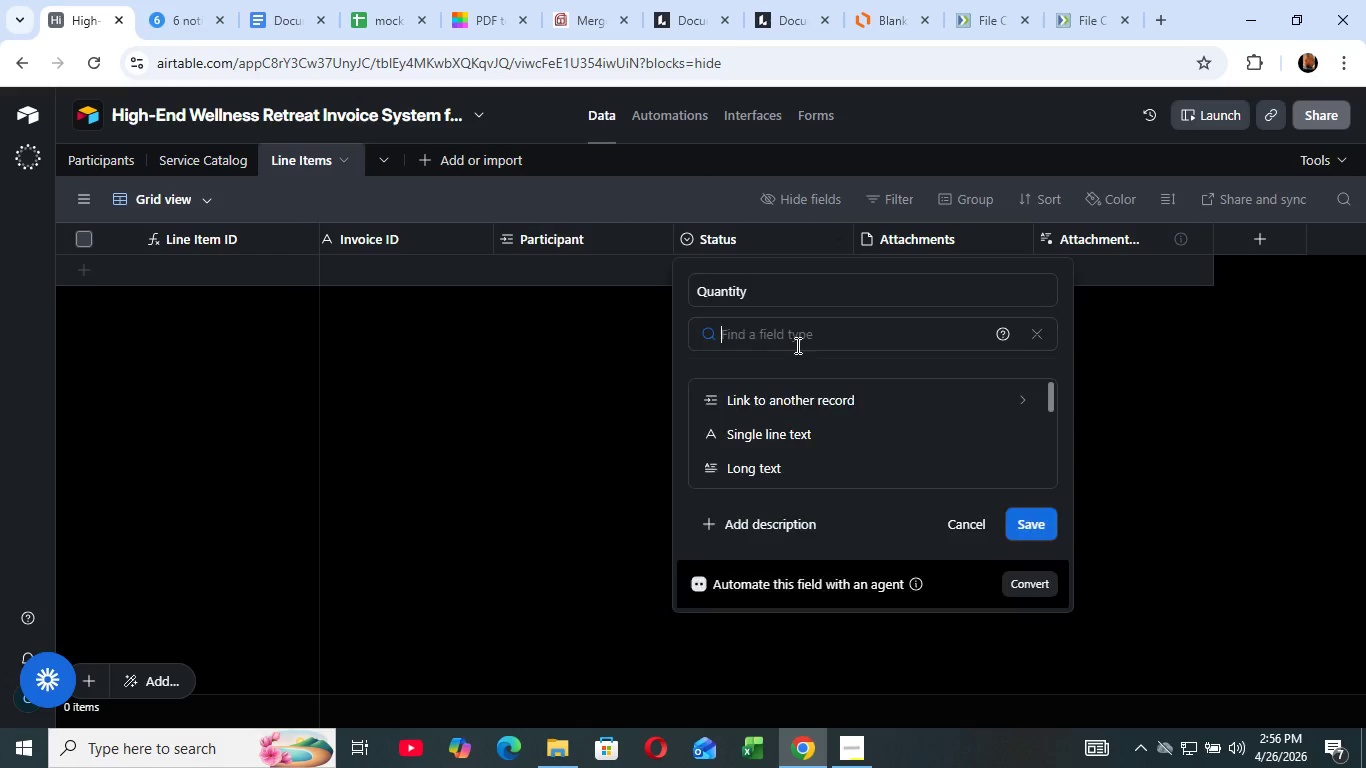 
left_click([796, 345])
 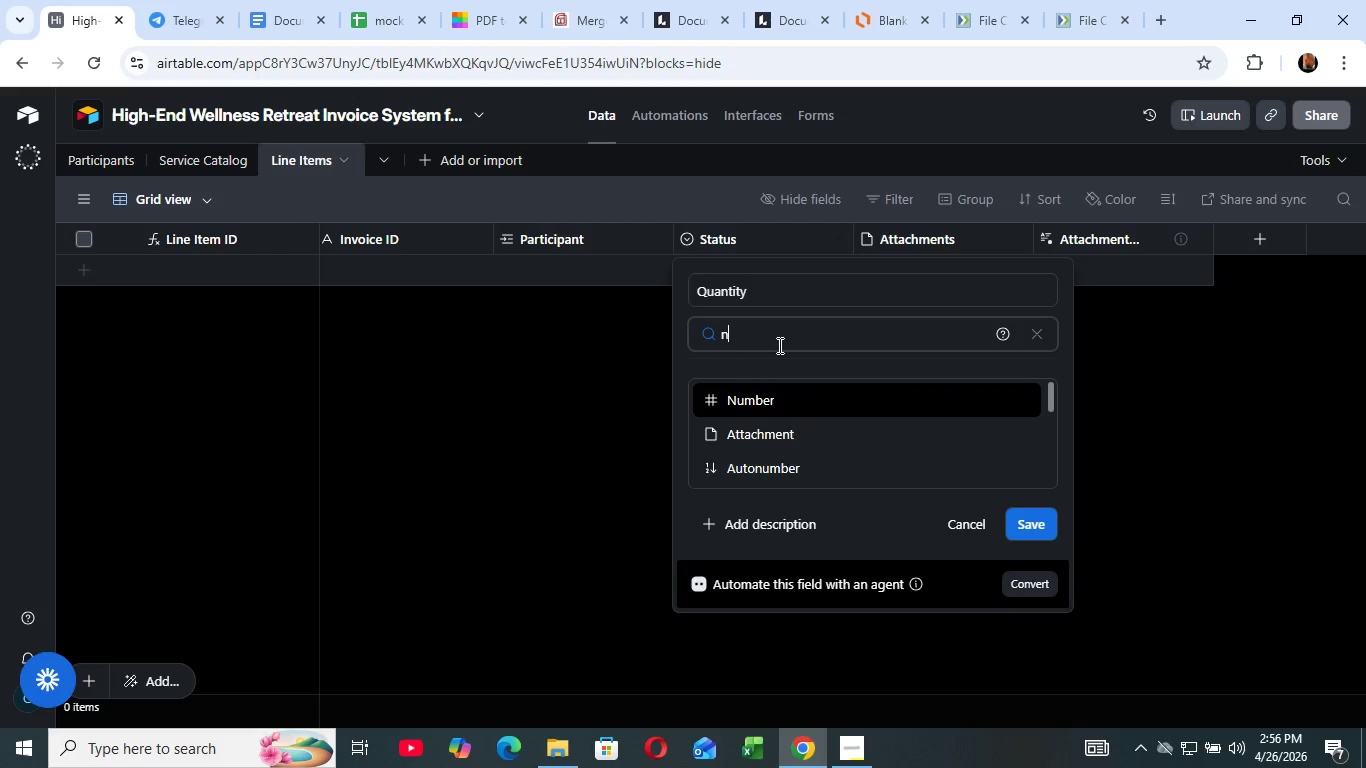 
type(num)
 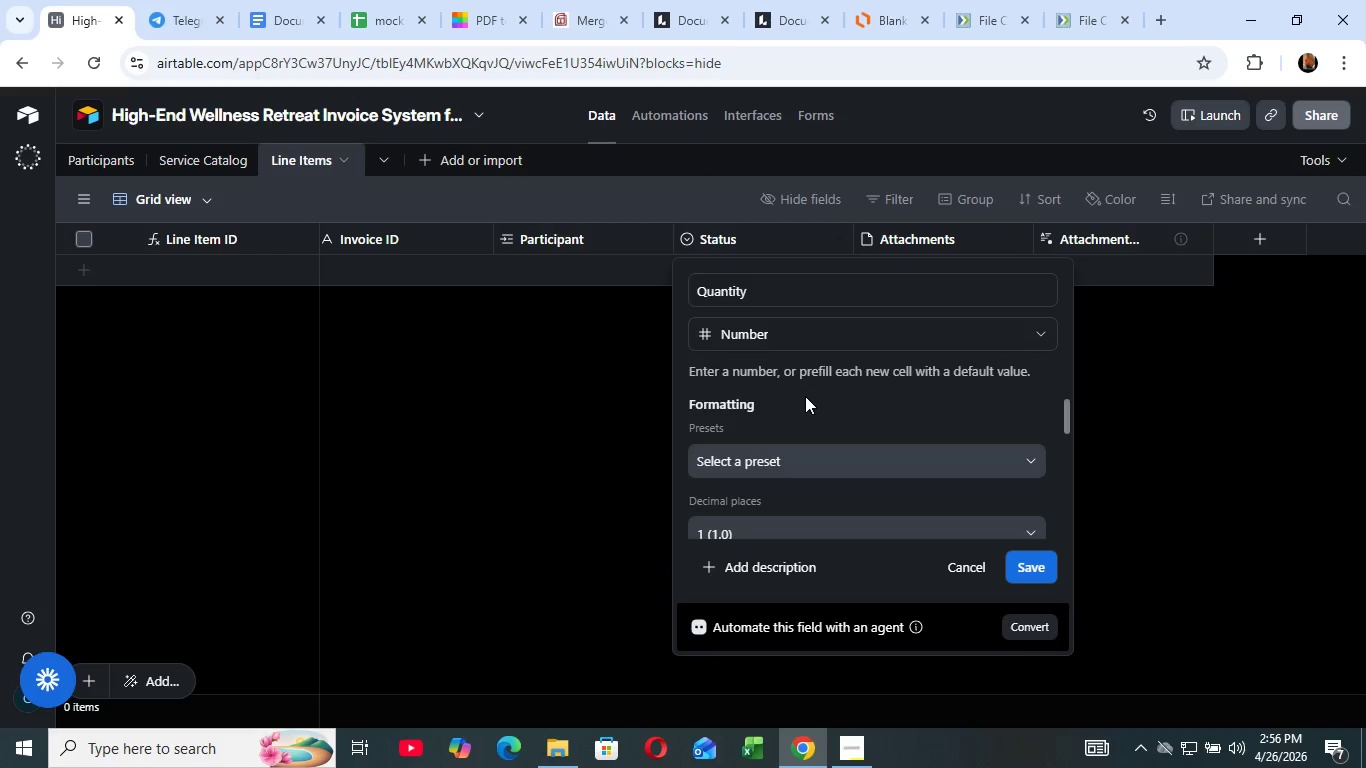 
left_click([805, 397])
 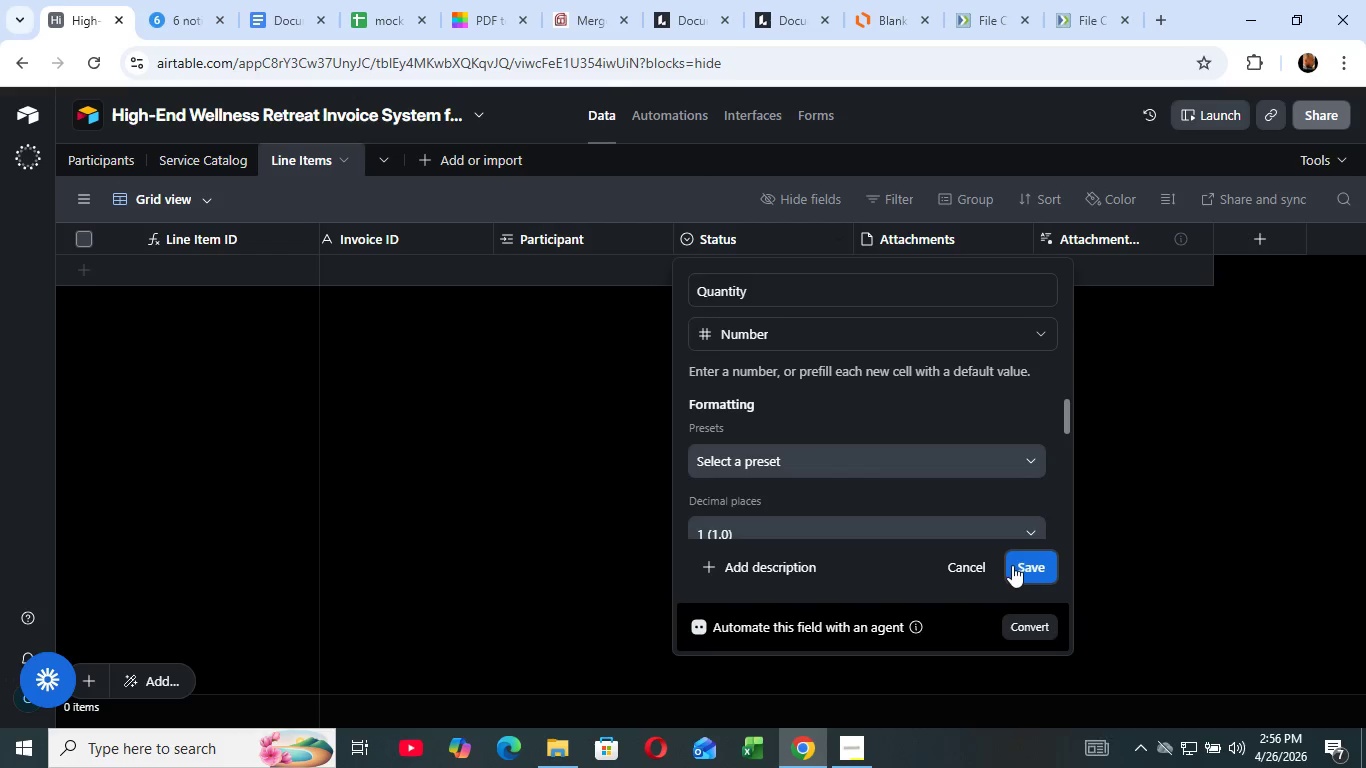 
wait(19.72)
 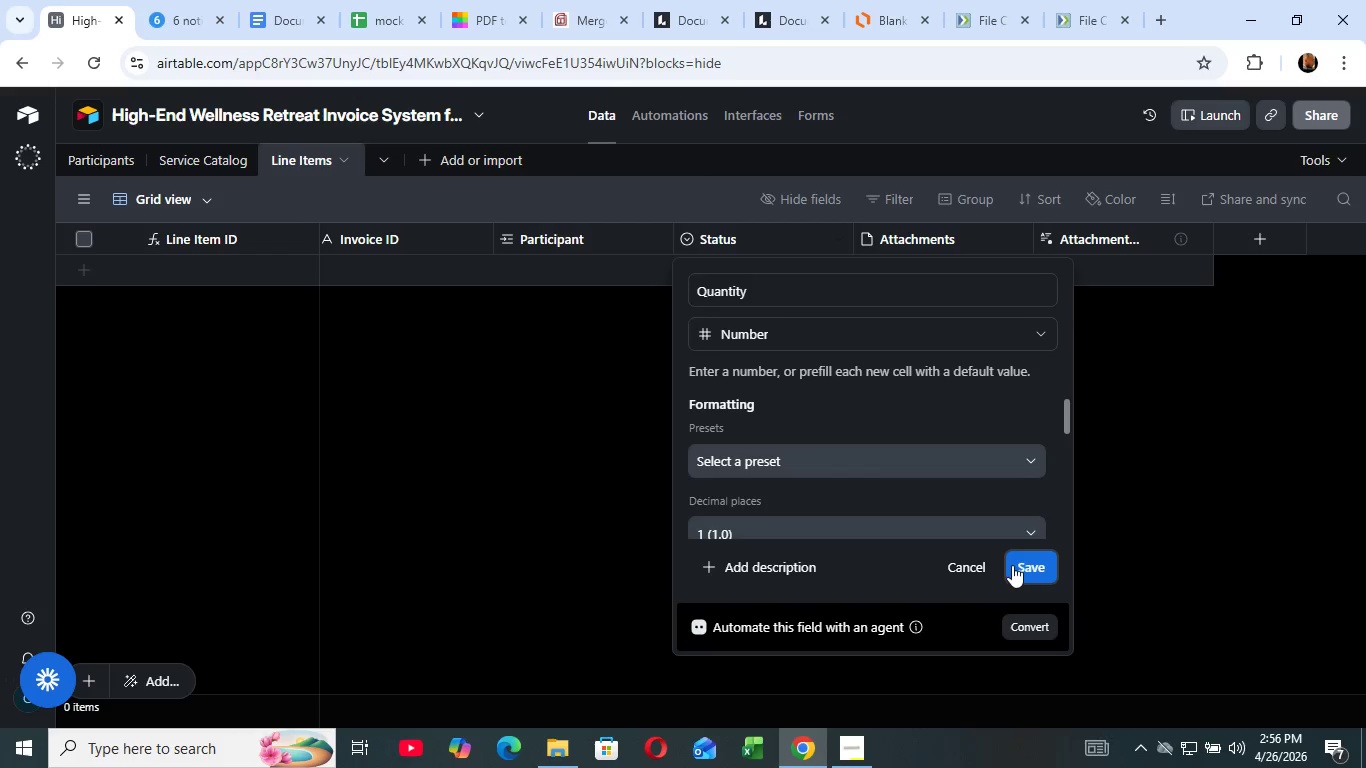 
left_click([1018, 564])
 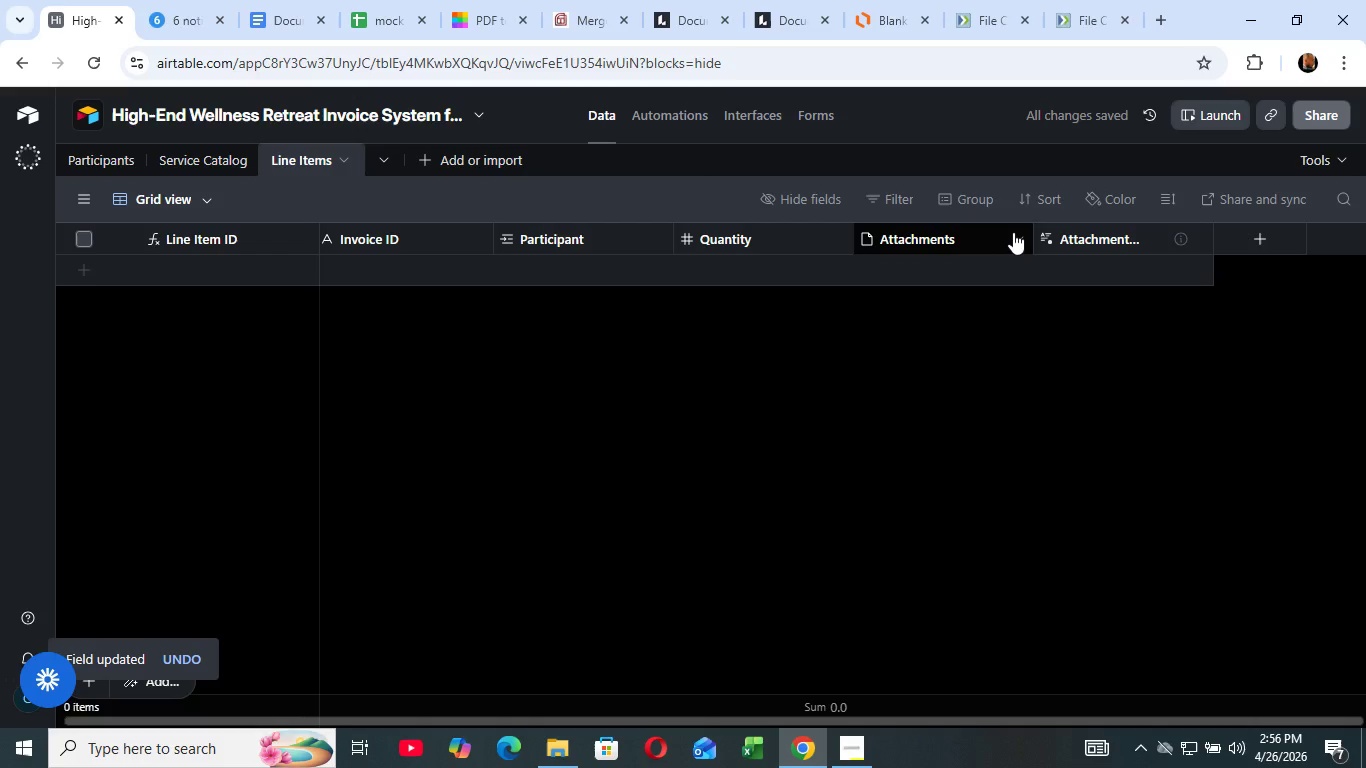 
left_click([1013, 232])
 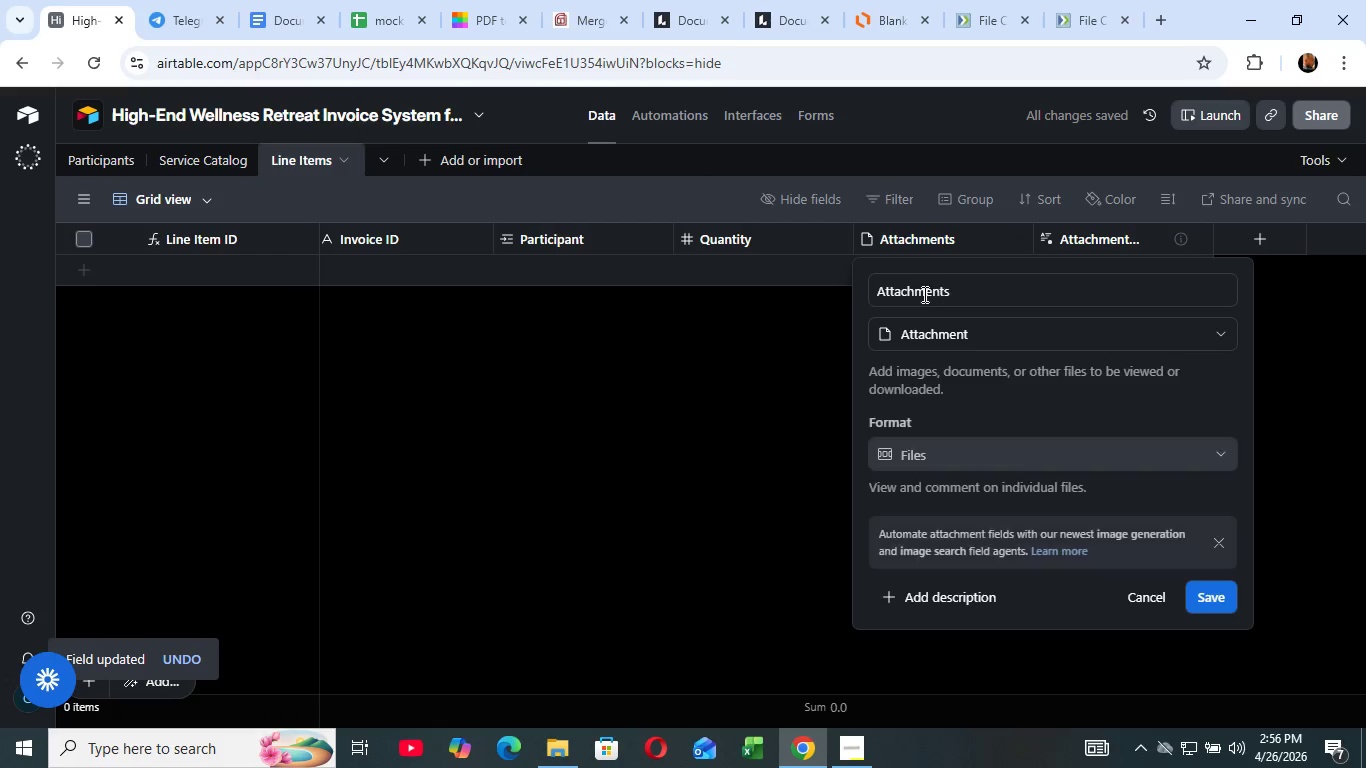 
left_click([950, 291])
 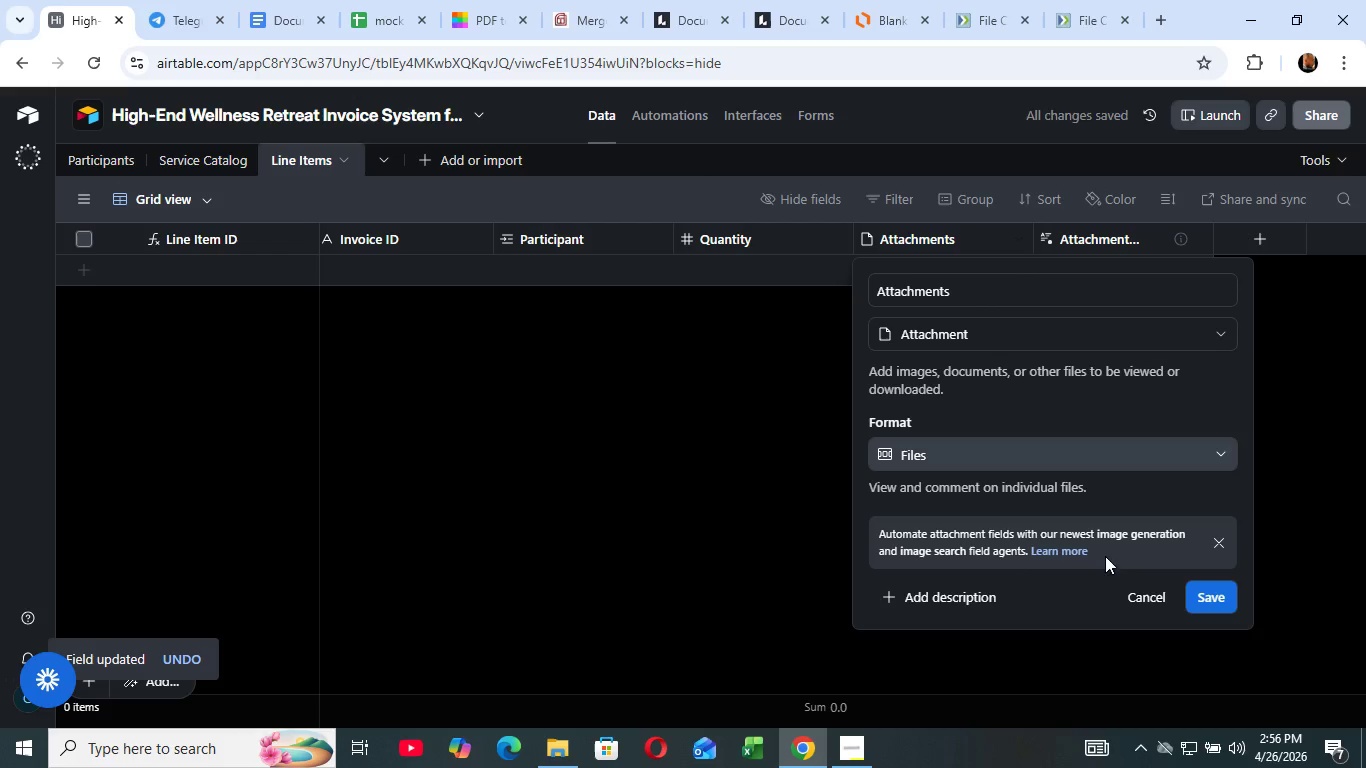 
left_click_drag(start_coordinate=[1114, 568], to_coordinate=[1105, 556])
 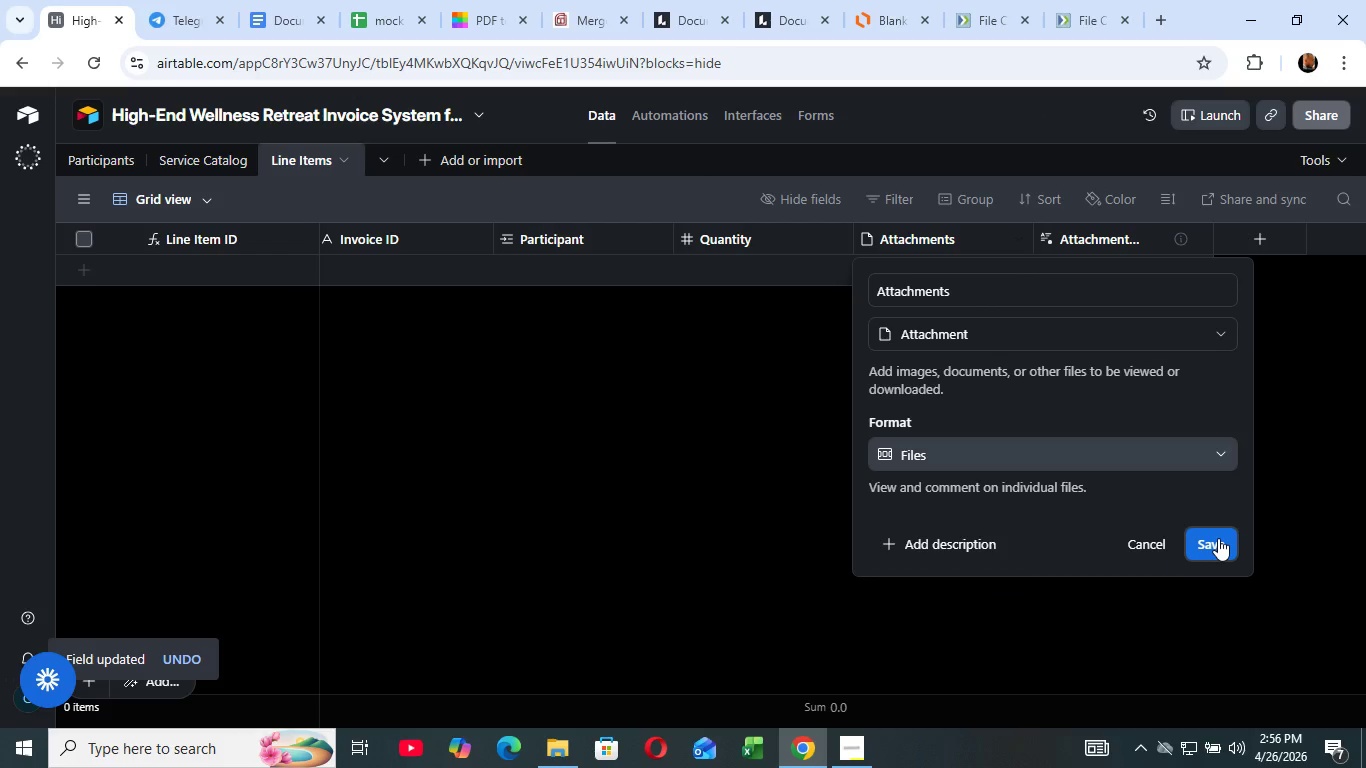 
left_click([1218, 538])
 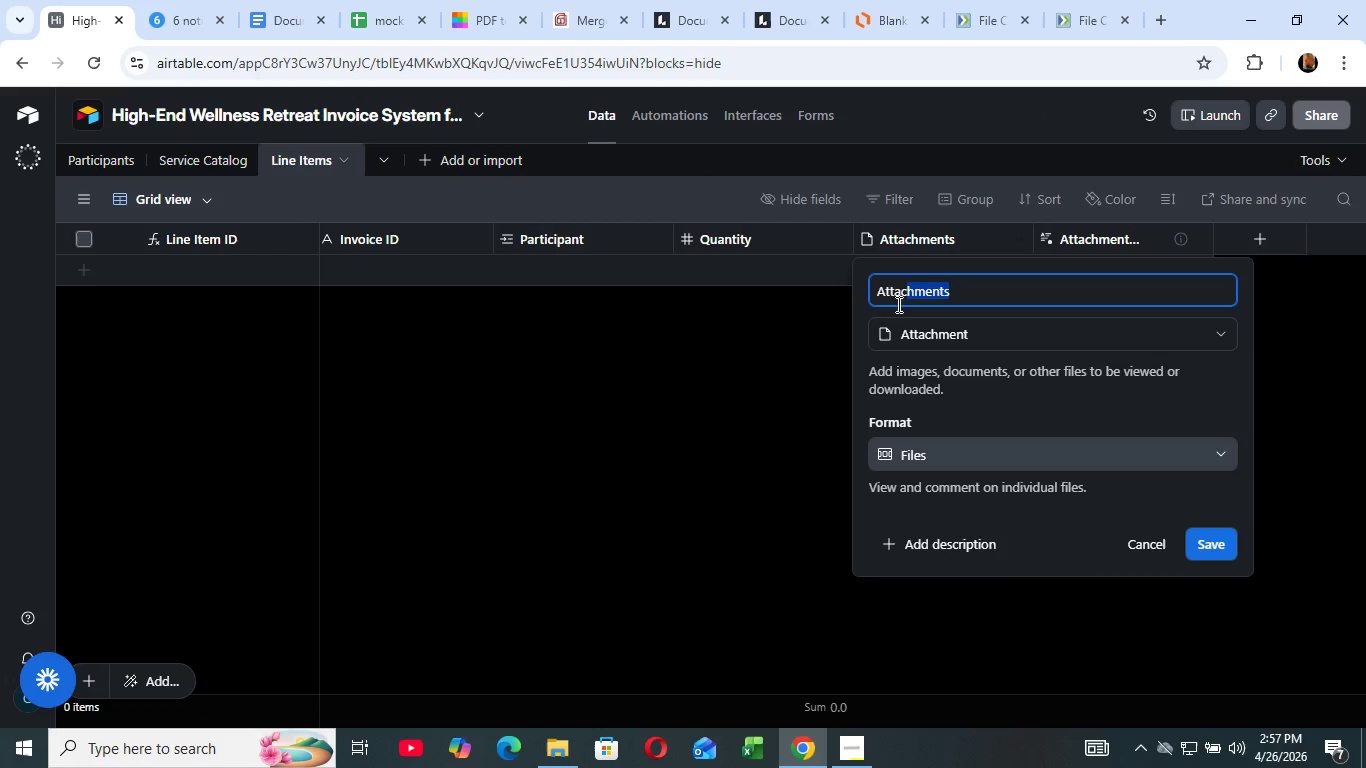 
left_click_drag(start_coordinate=[964, 291], to_coordinate=[861, 302])
 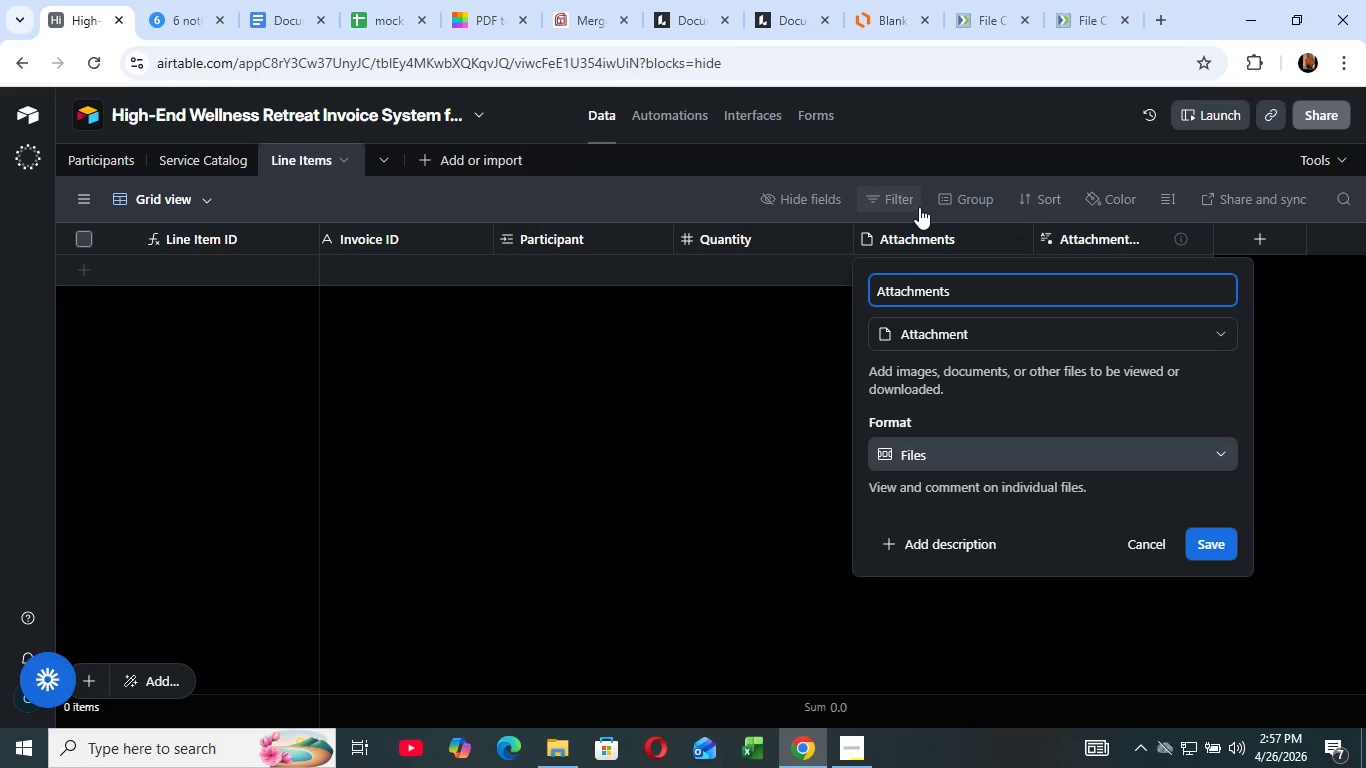 
key(Home)
 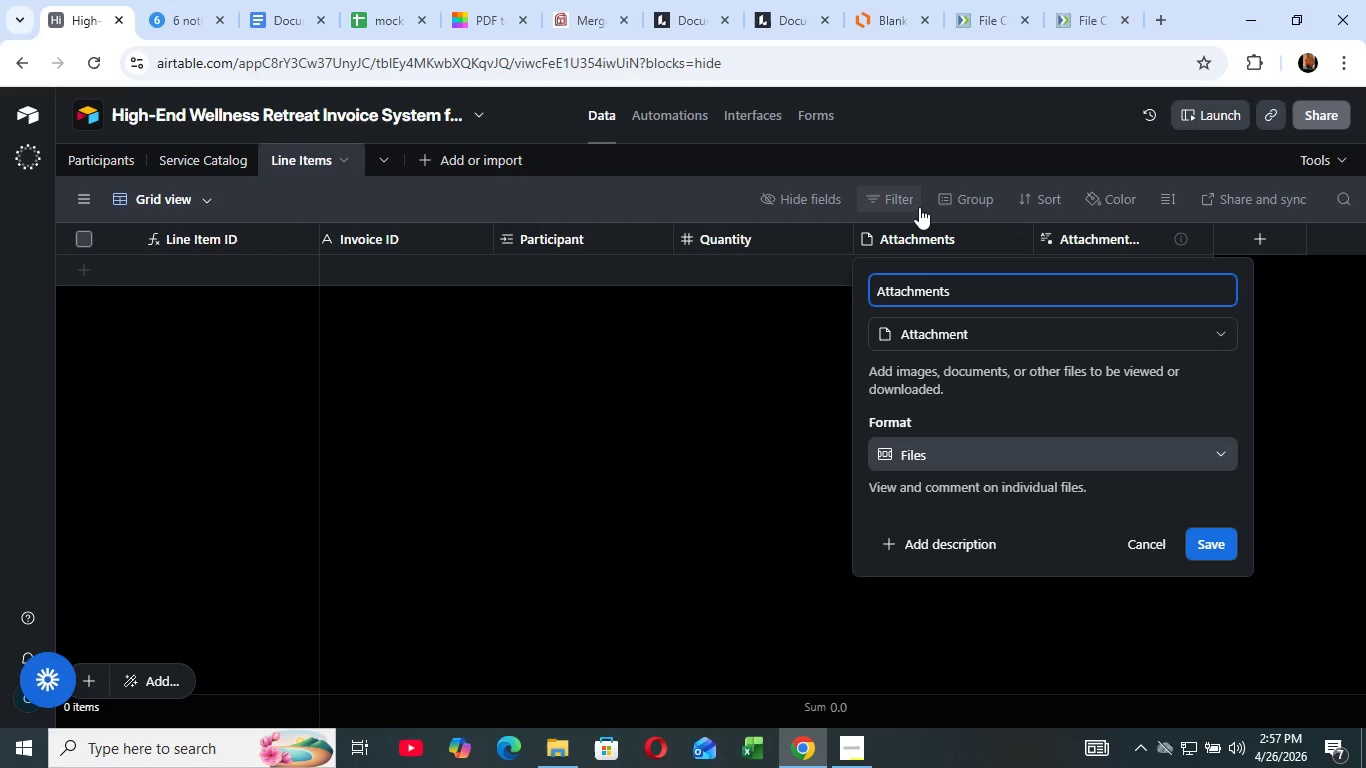 
key(Backspace)
 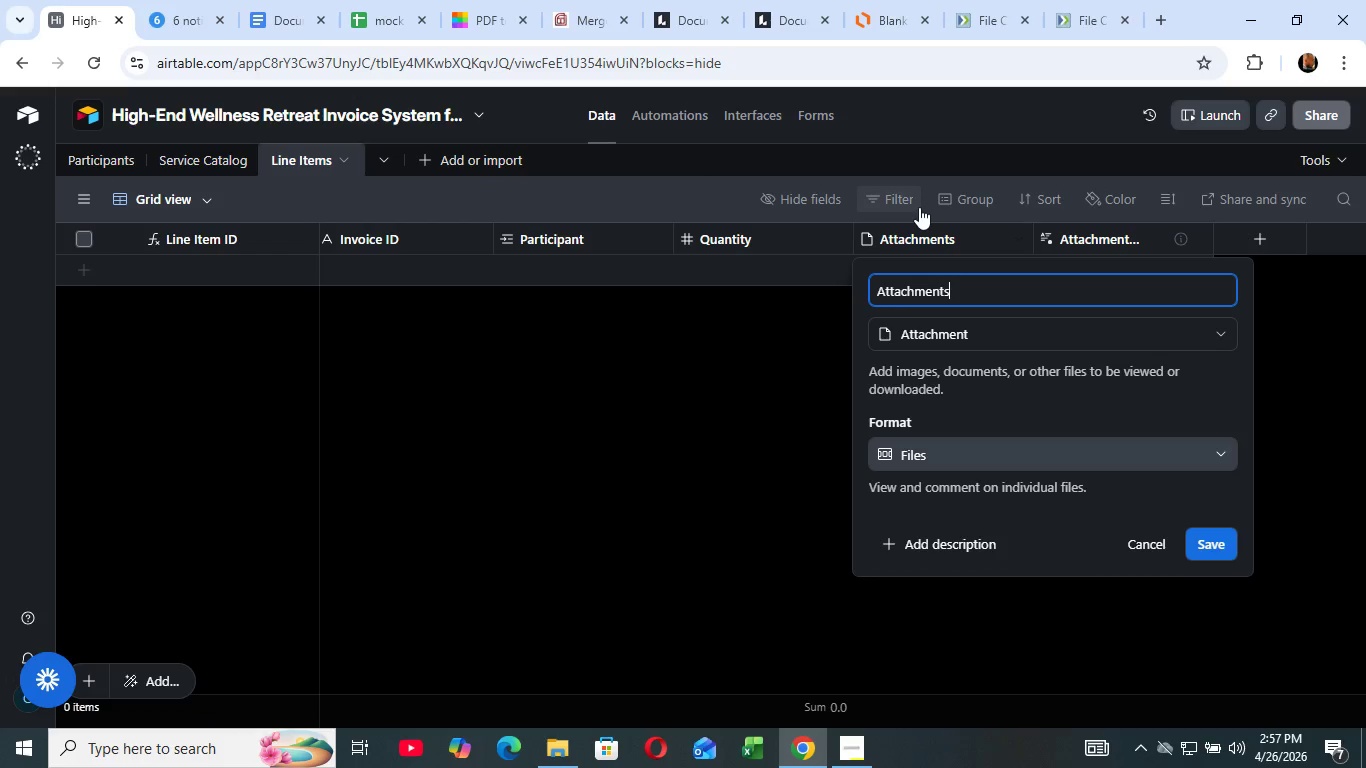 
key(Control+ArrowRight)
 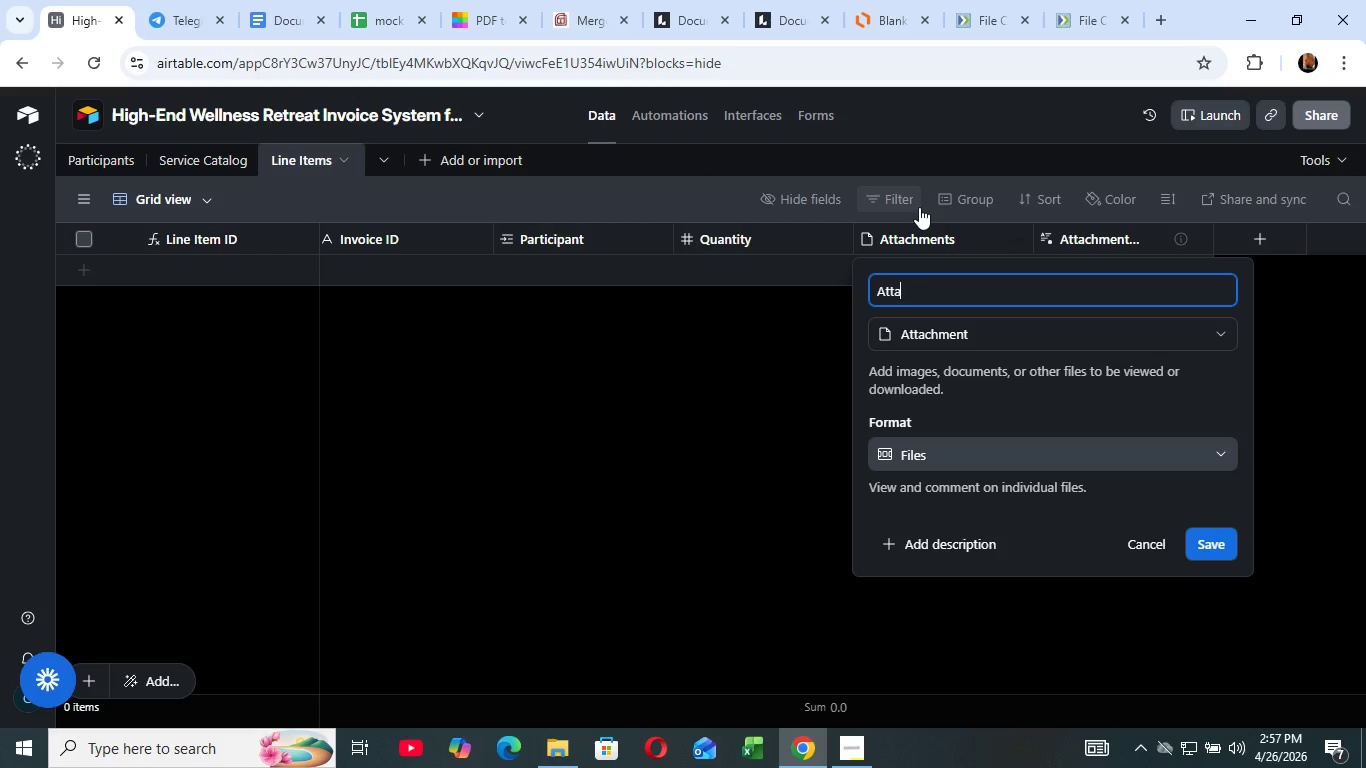 
hold_key(key=Backspace, duration=1.36)
 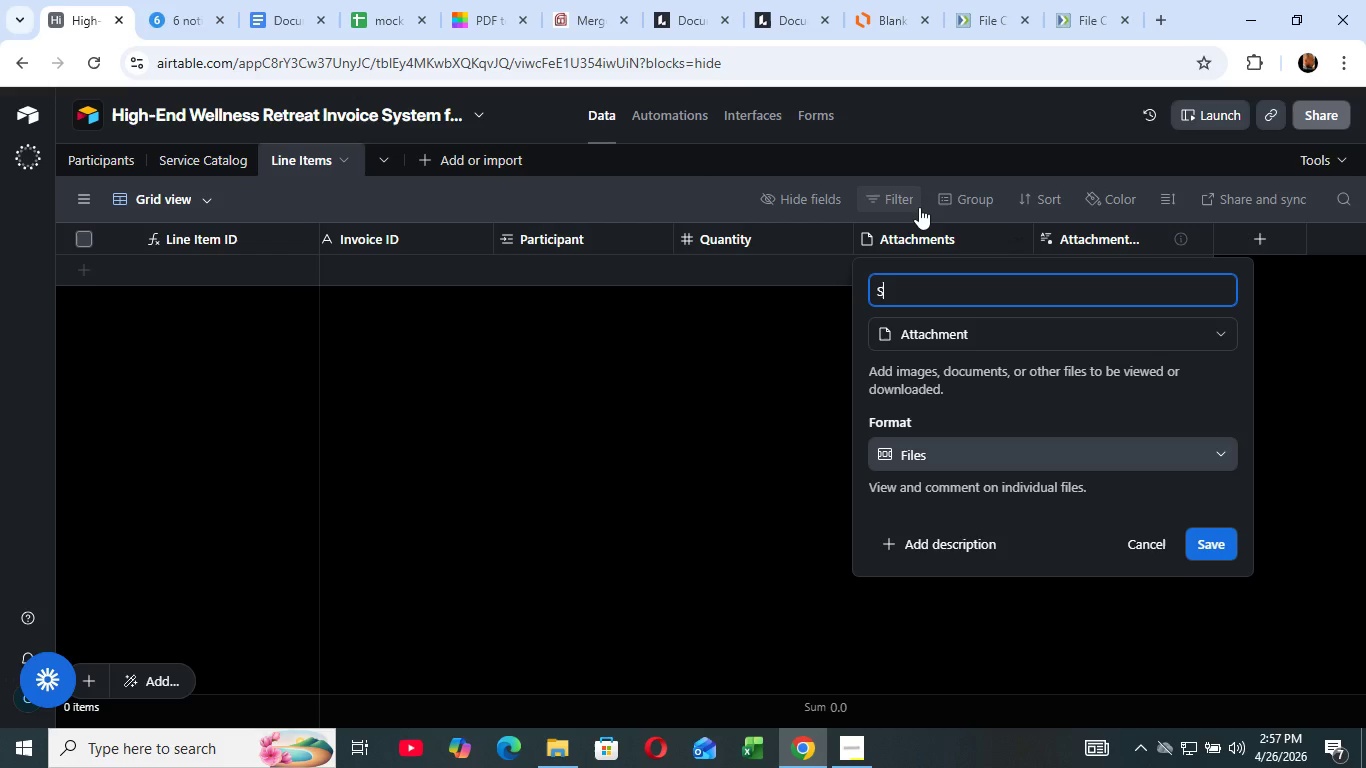 
type(sUBTotal)
 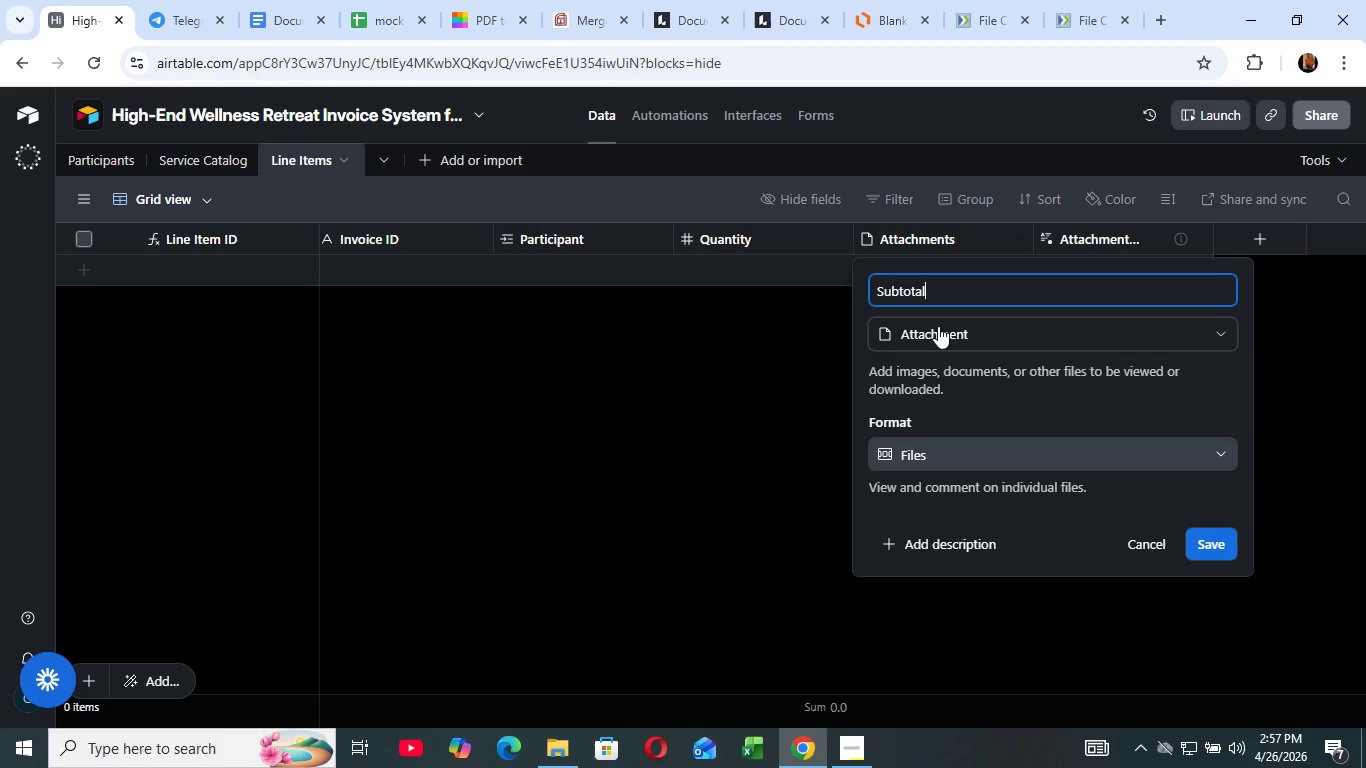 
left_click([938, 326])
 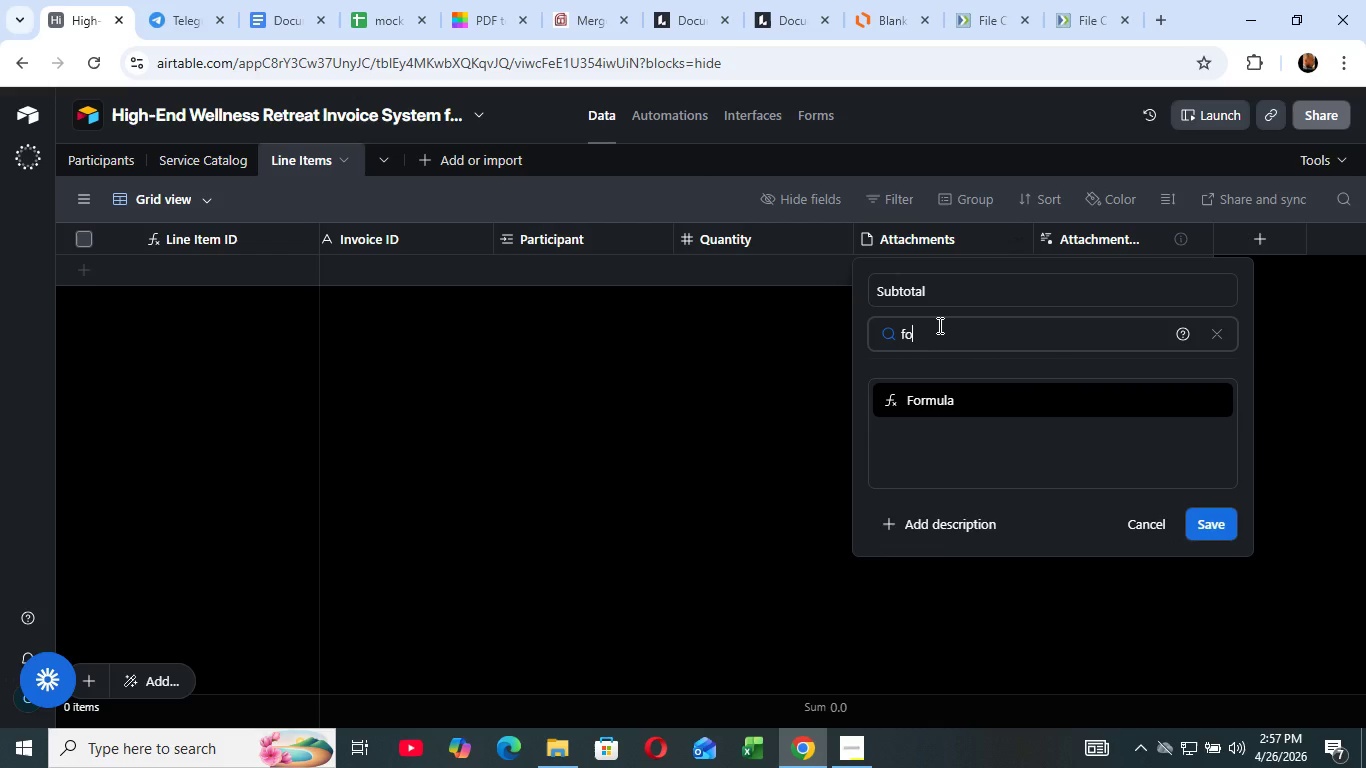 
type(fo)
 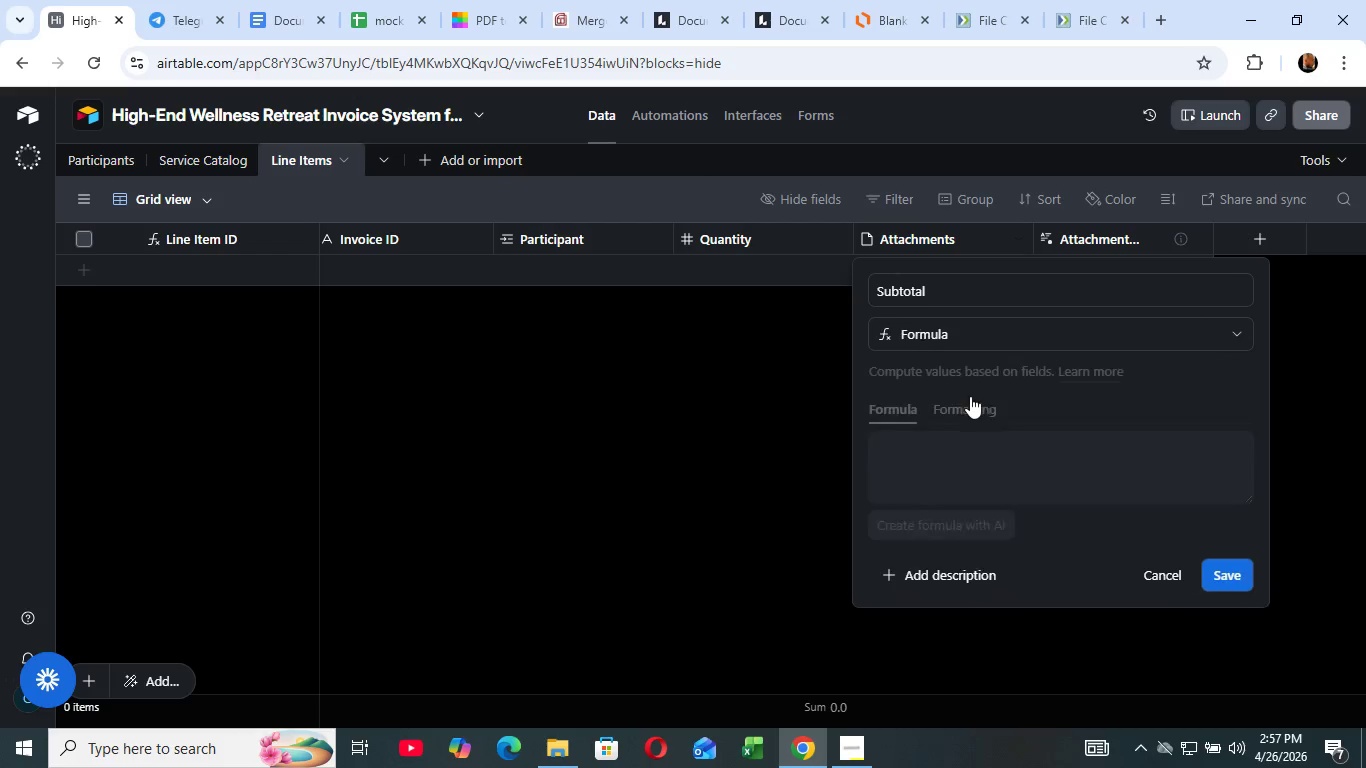 
left_click([970, 396])
 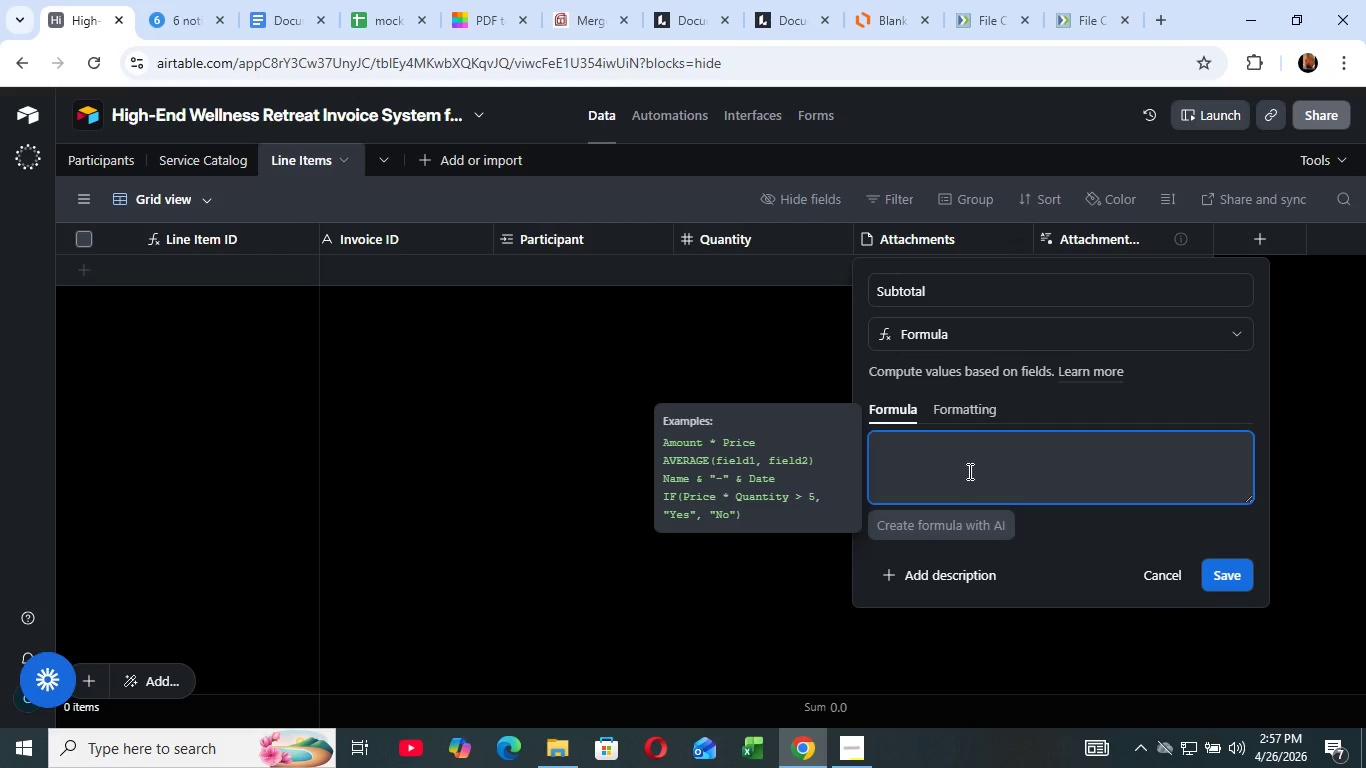 
left_click([968, 471])
 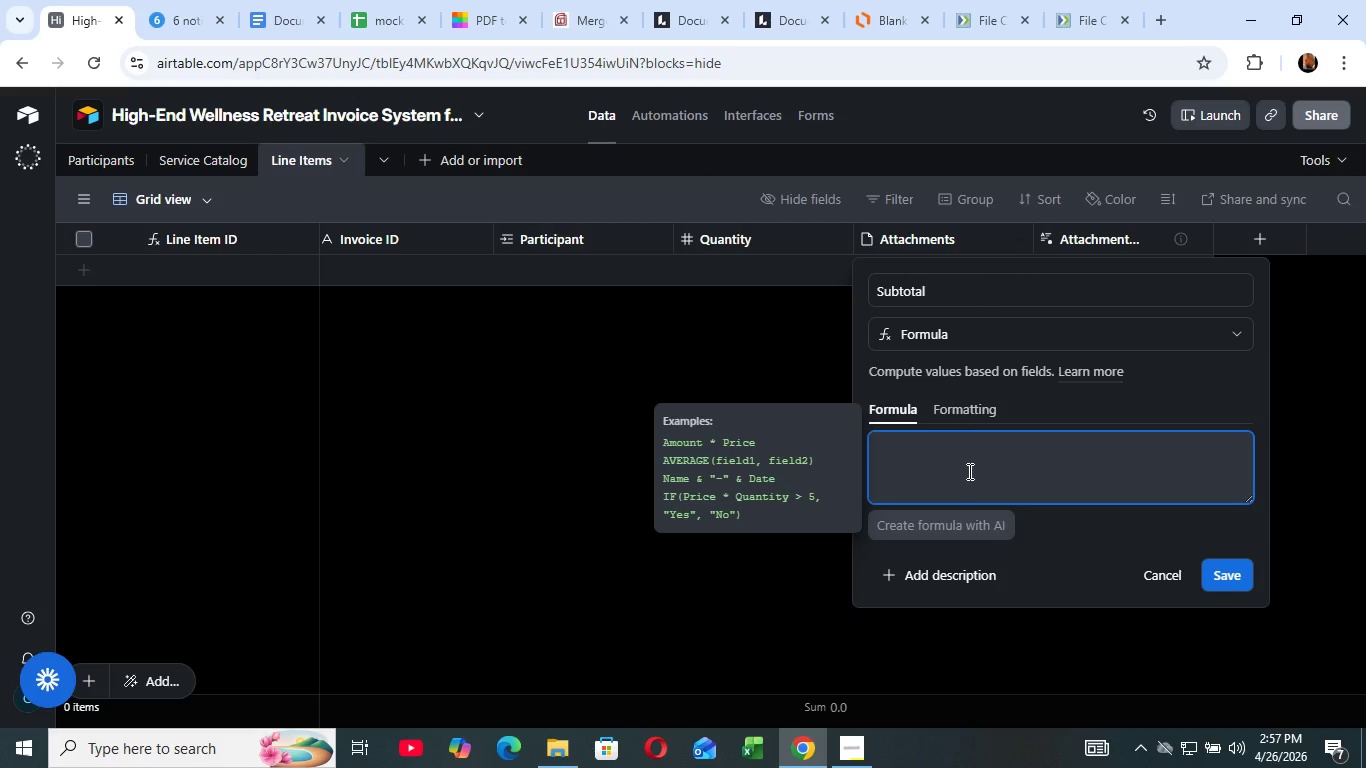 
type(Unit)
 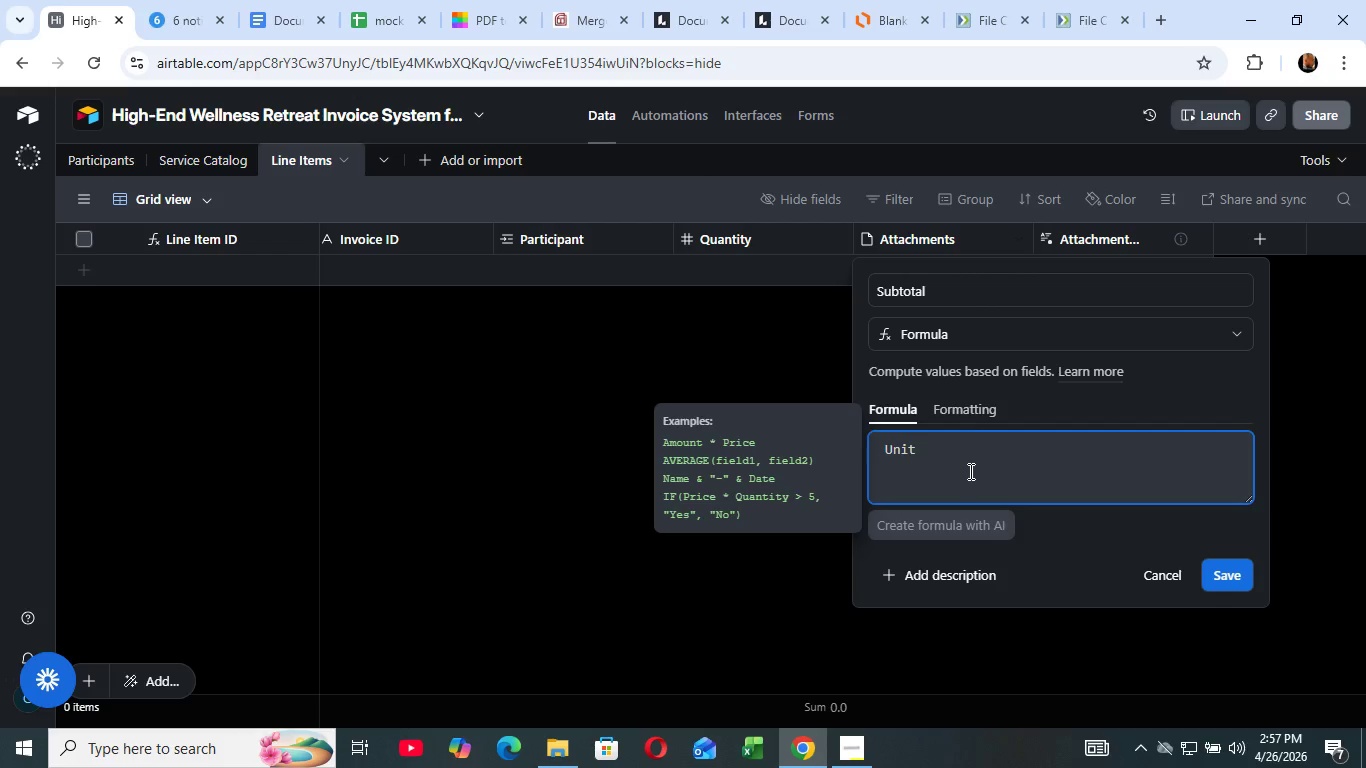 
wait(13.01)
 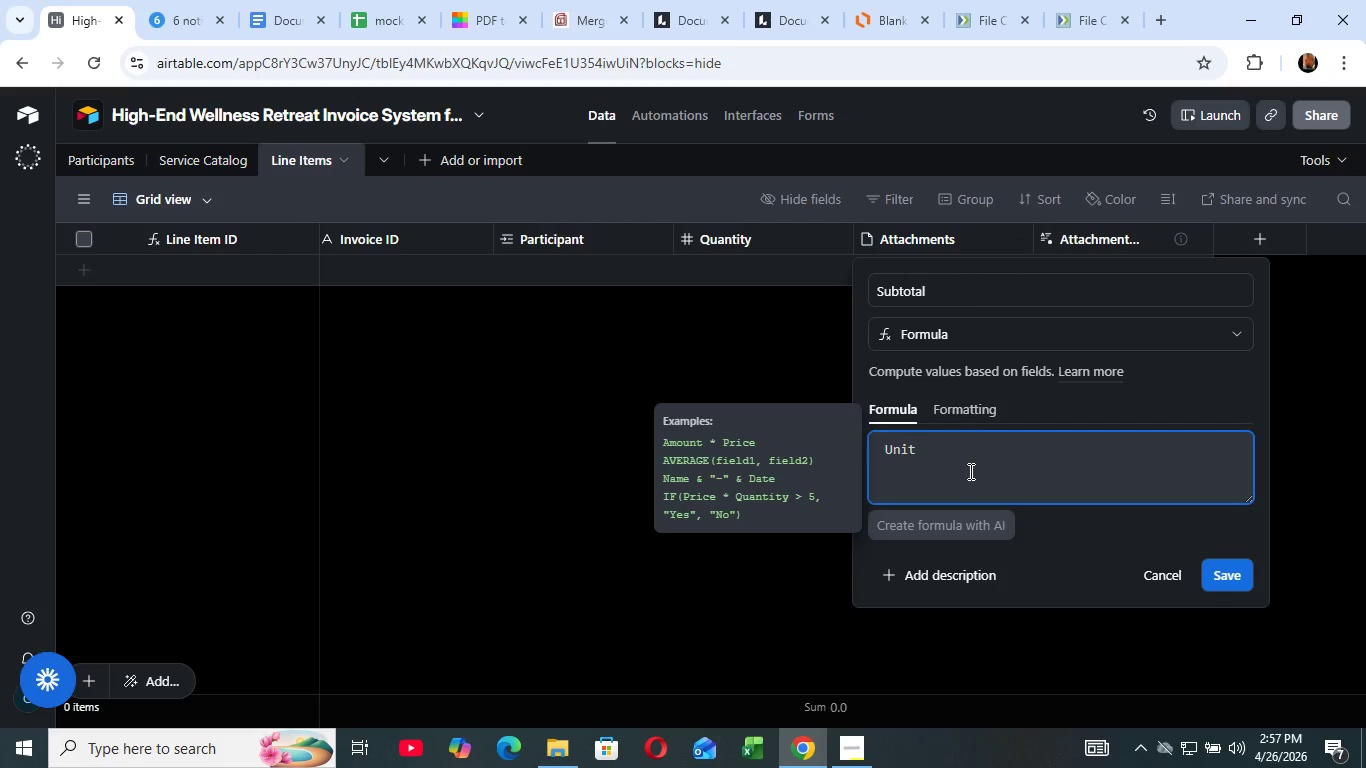 
left_click([1146, 561])
 